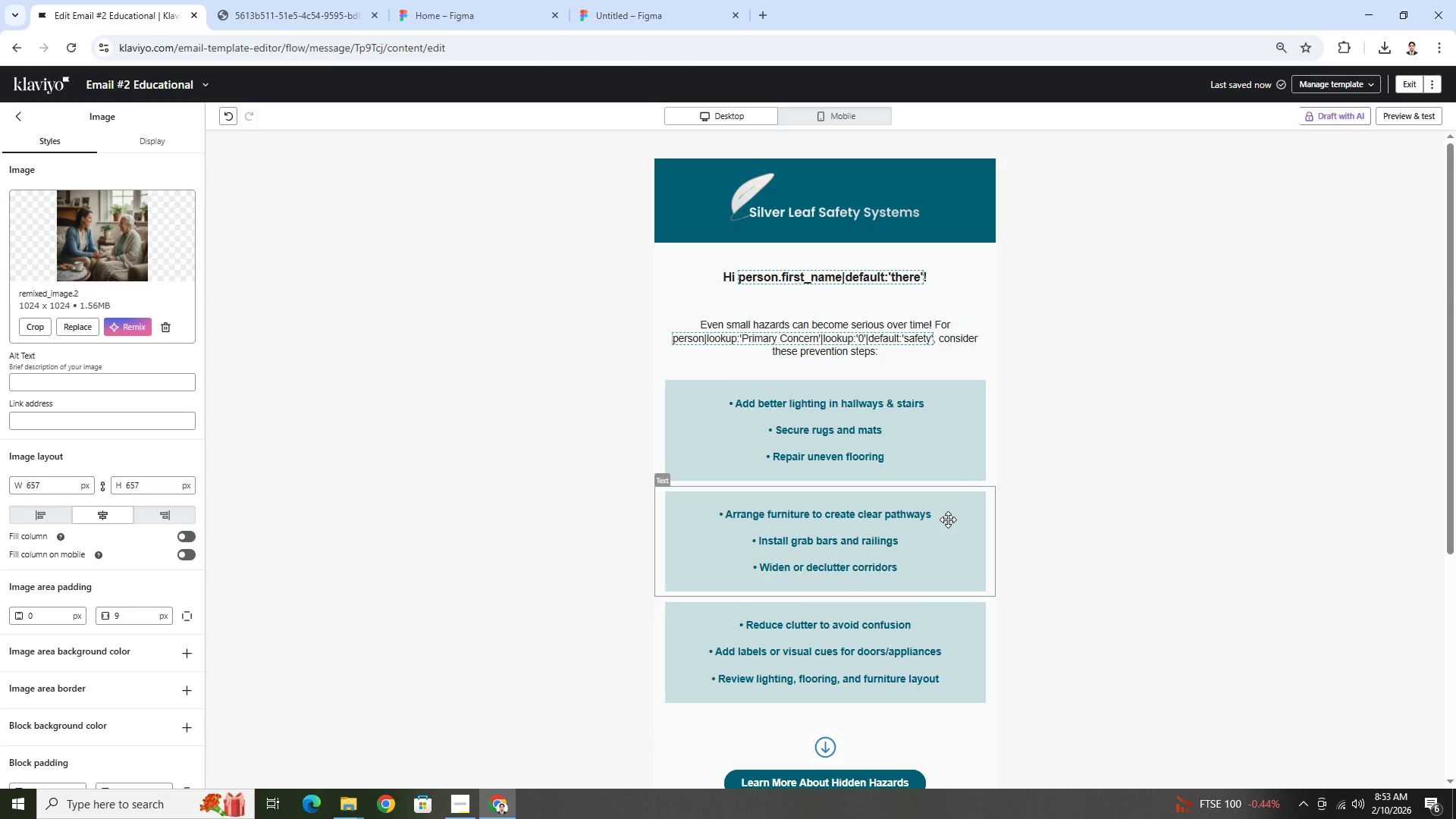 
scroll: coordinate [948, 519], scroll_direction: down, amount: 9.0
 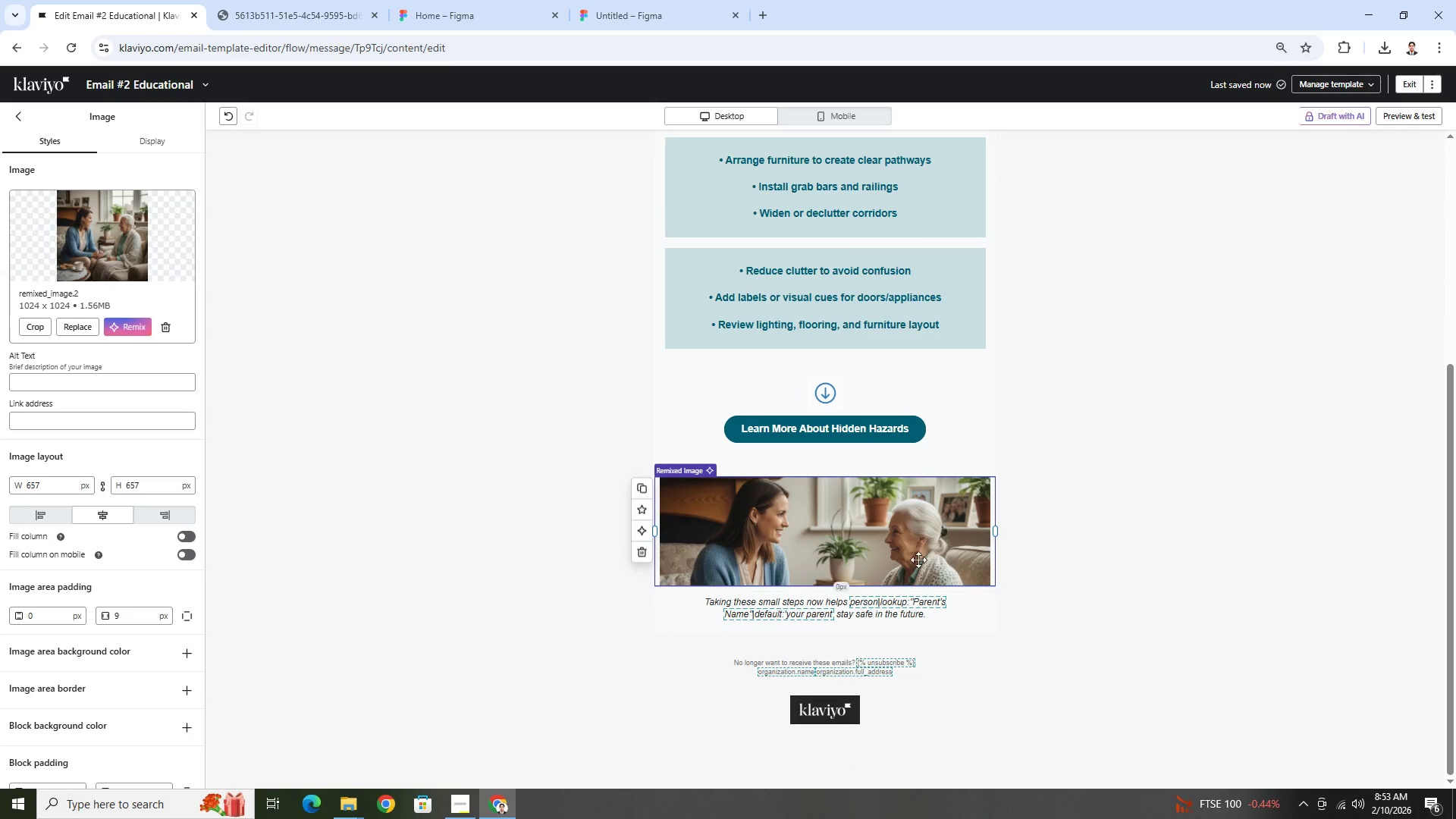 
left_click([942, 534])
 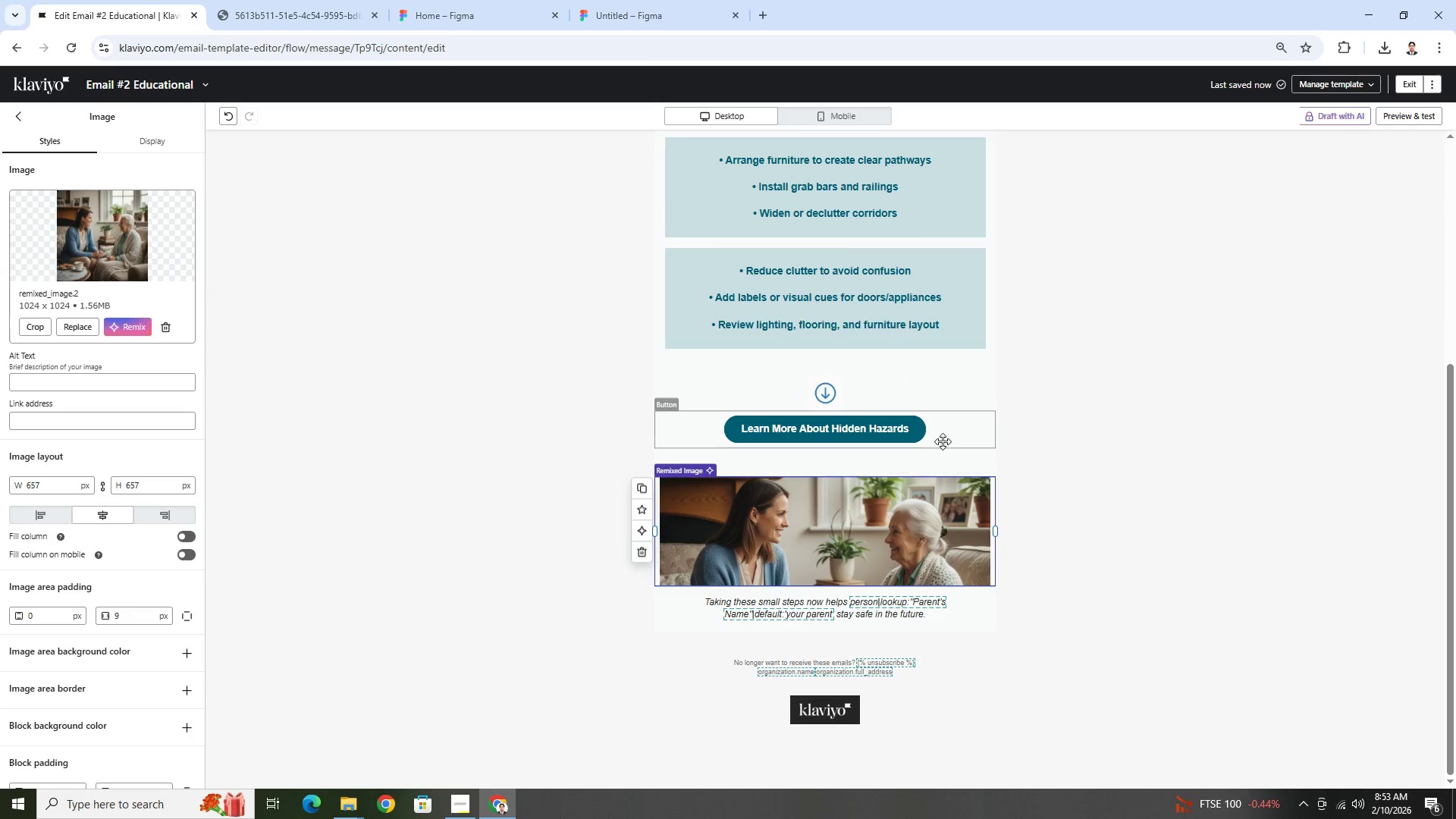 
scroll: coordinate [940, 445], scroll_direction: up, amount: 8.0
 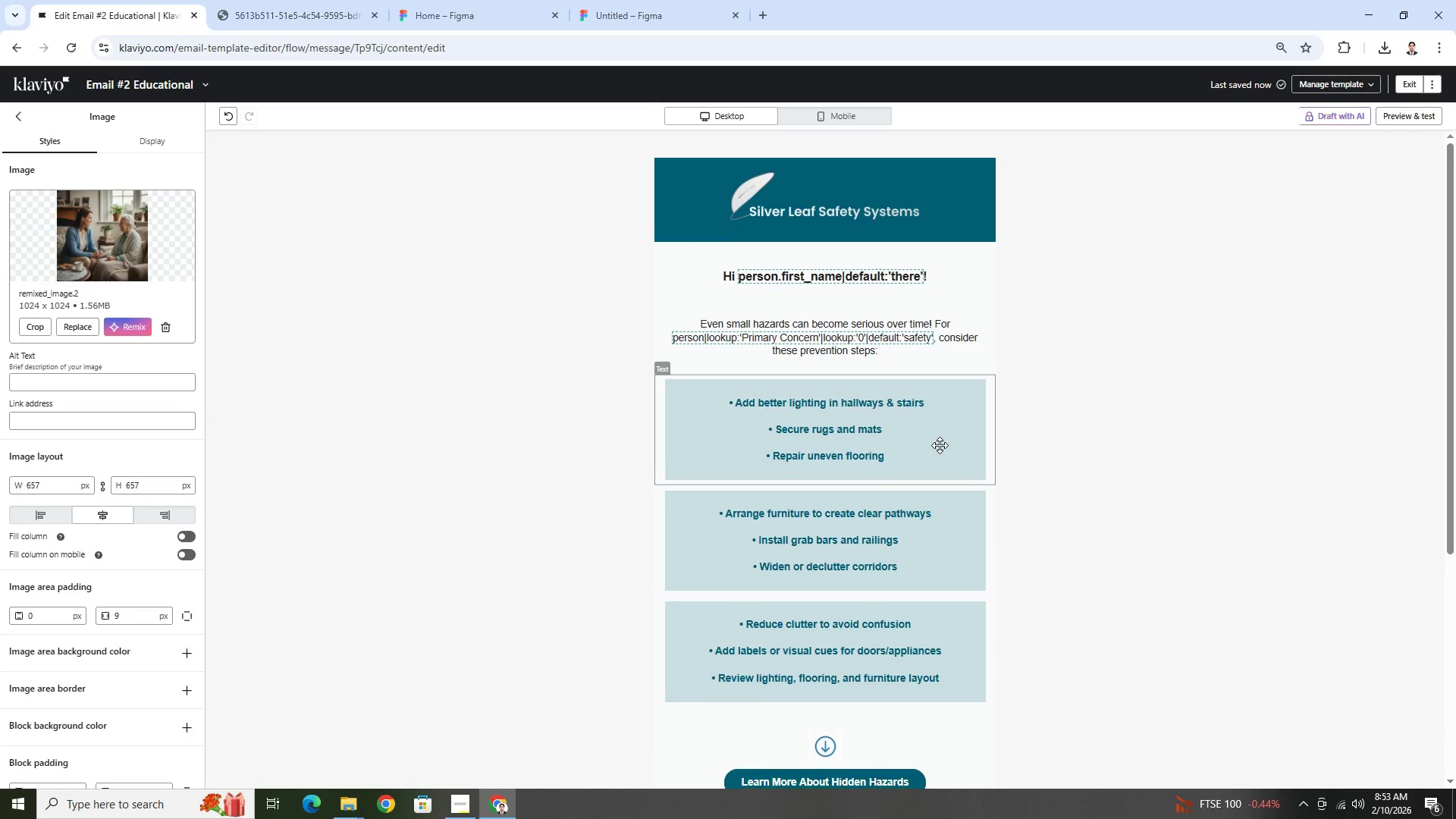 
scroll: coordinate [940, 445], scroll_direction: down, amount: 3.0
 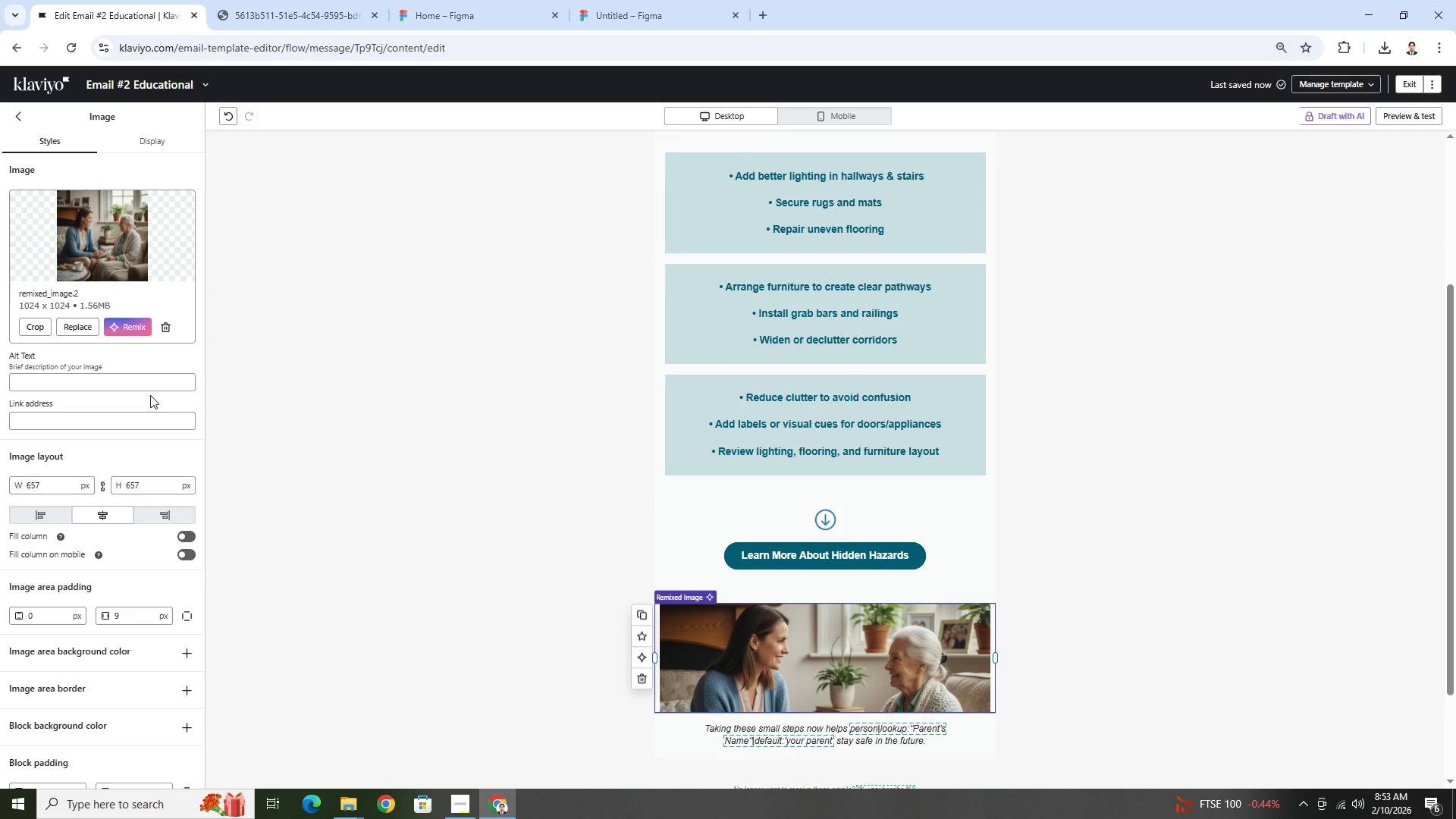 
left_click([147, 387])
 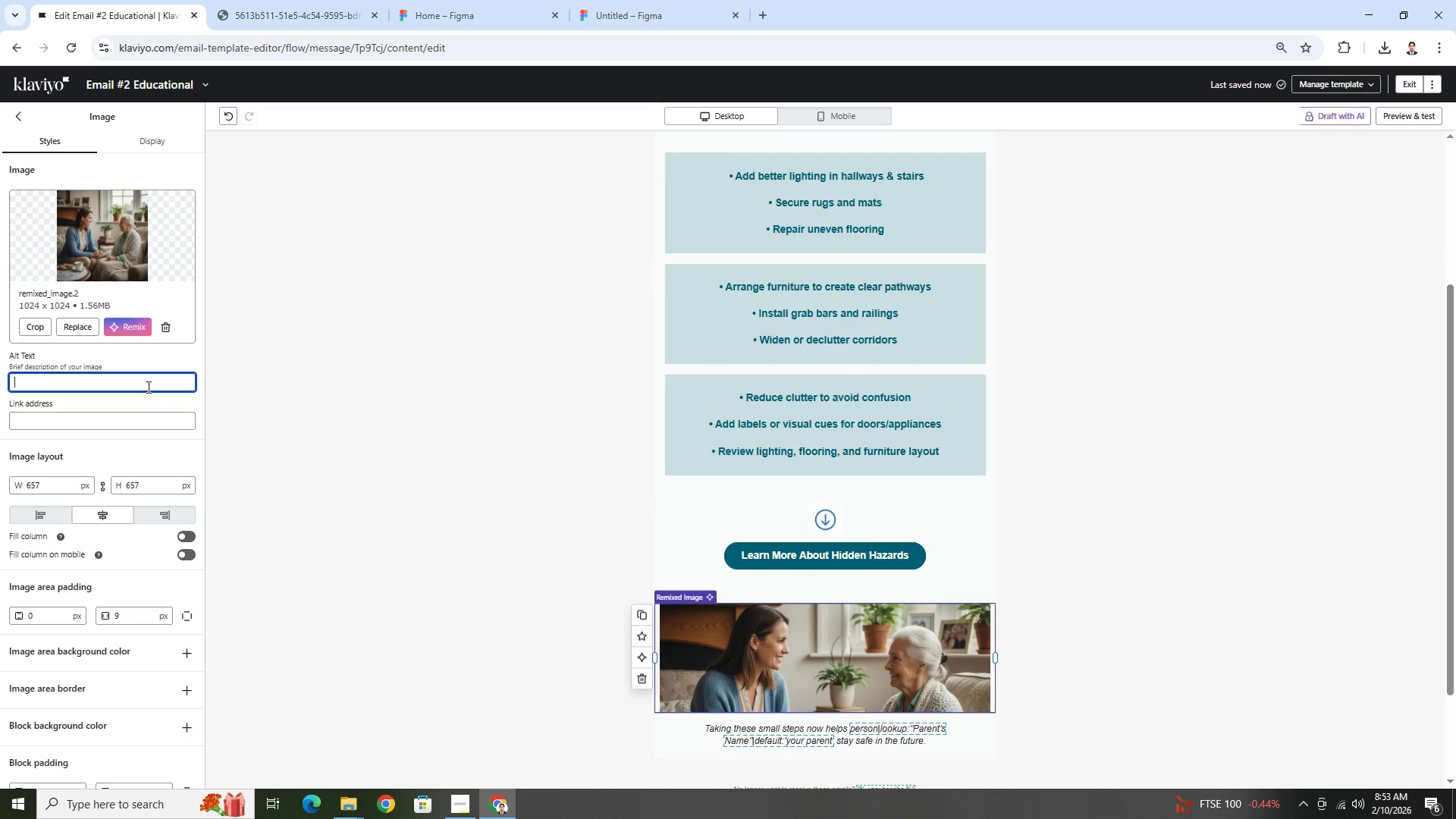 
type(Img)
 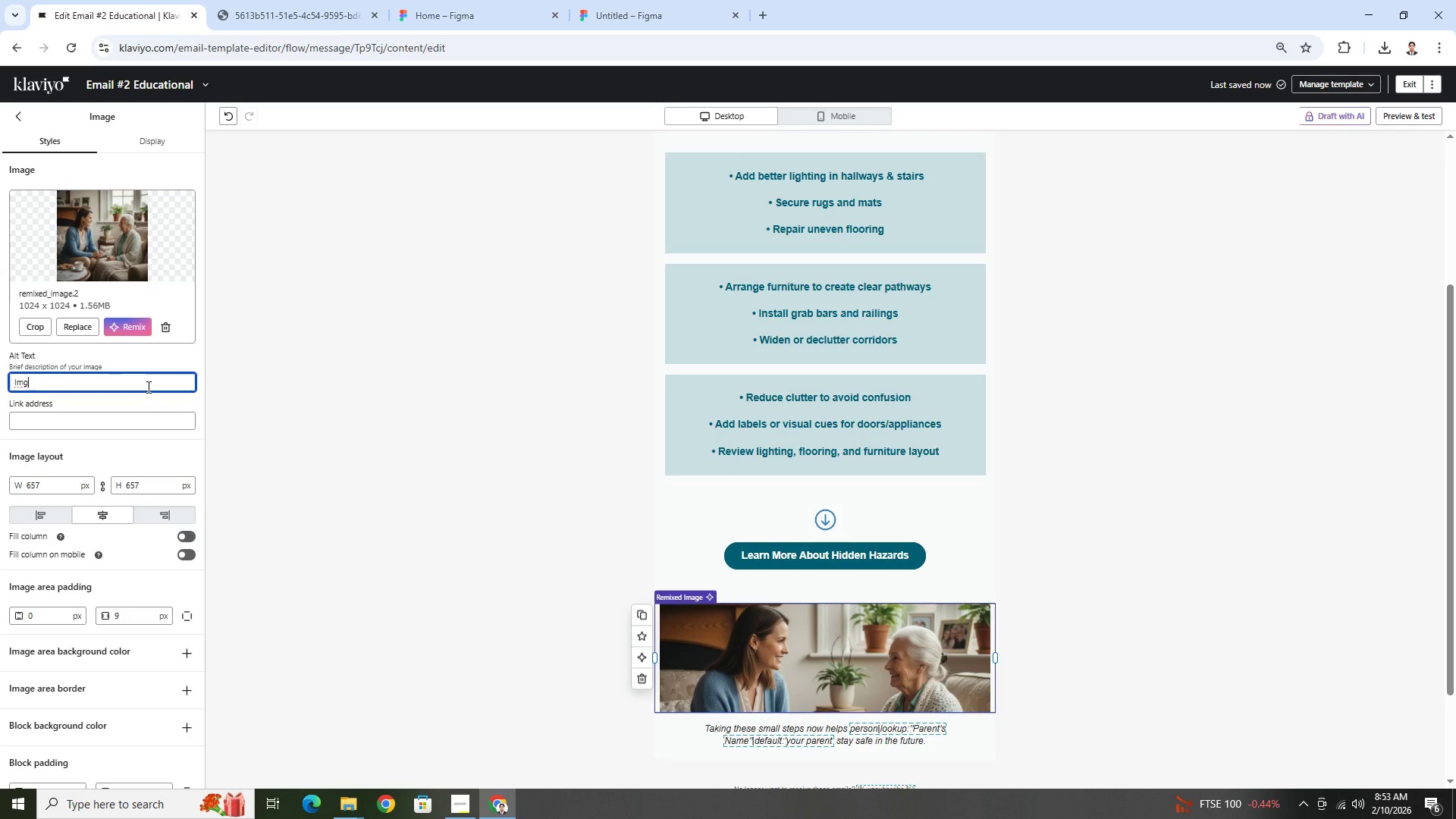 
wait(5.88)
 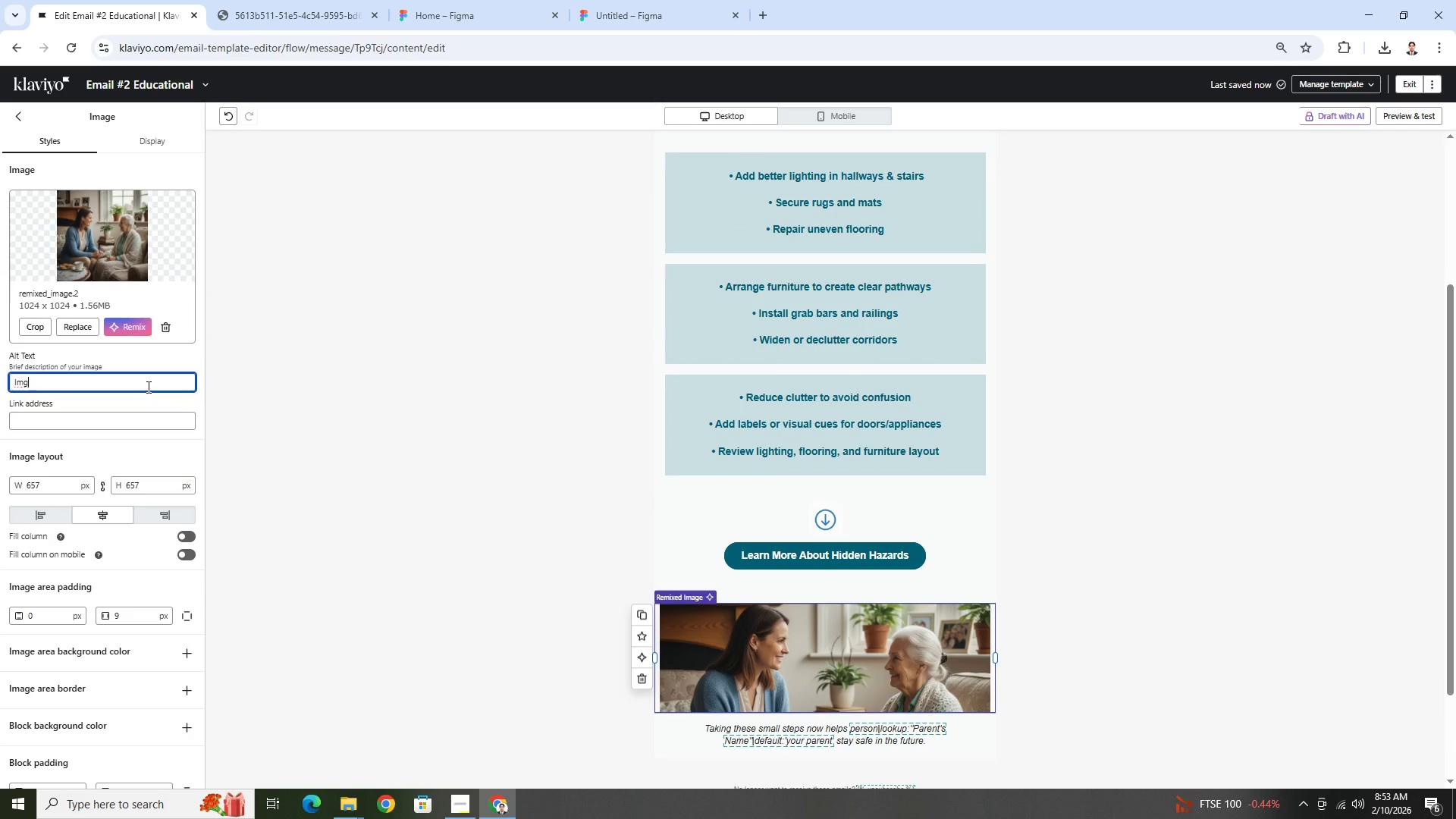 
left_click([1154, 610])
 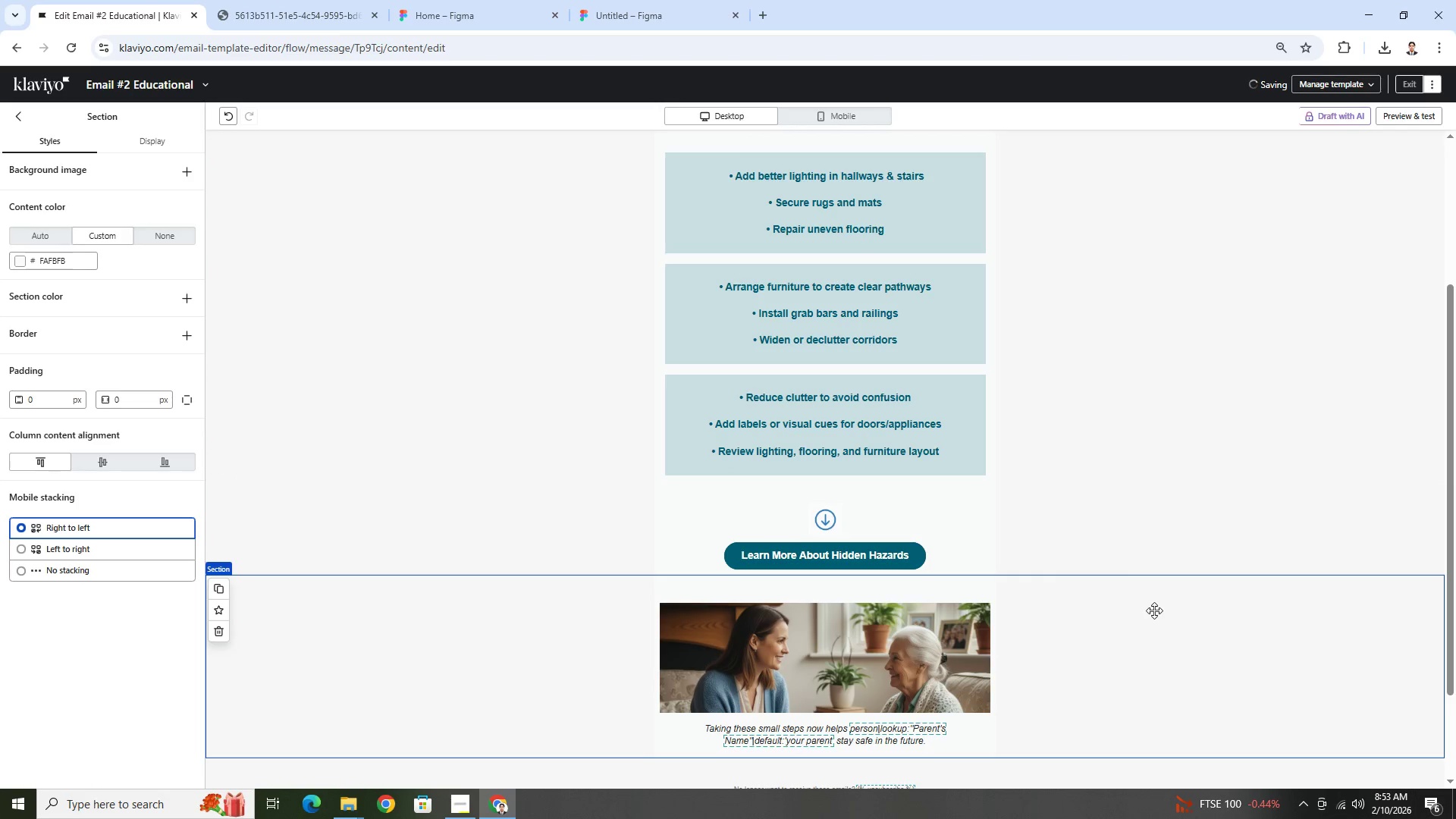 
scroll: coordinate [1154, 610], scroll_direction: down, amount: 3.0
 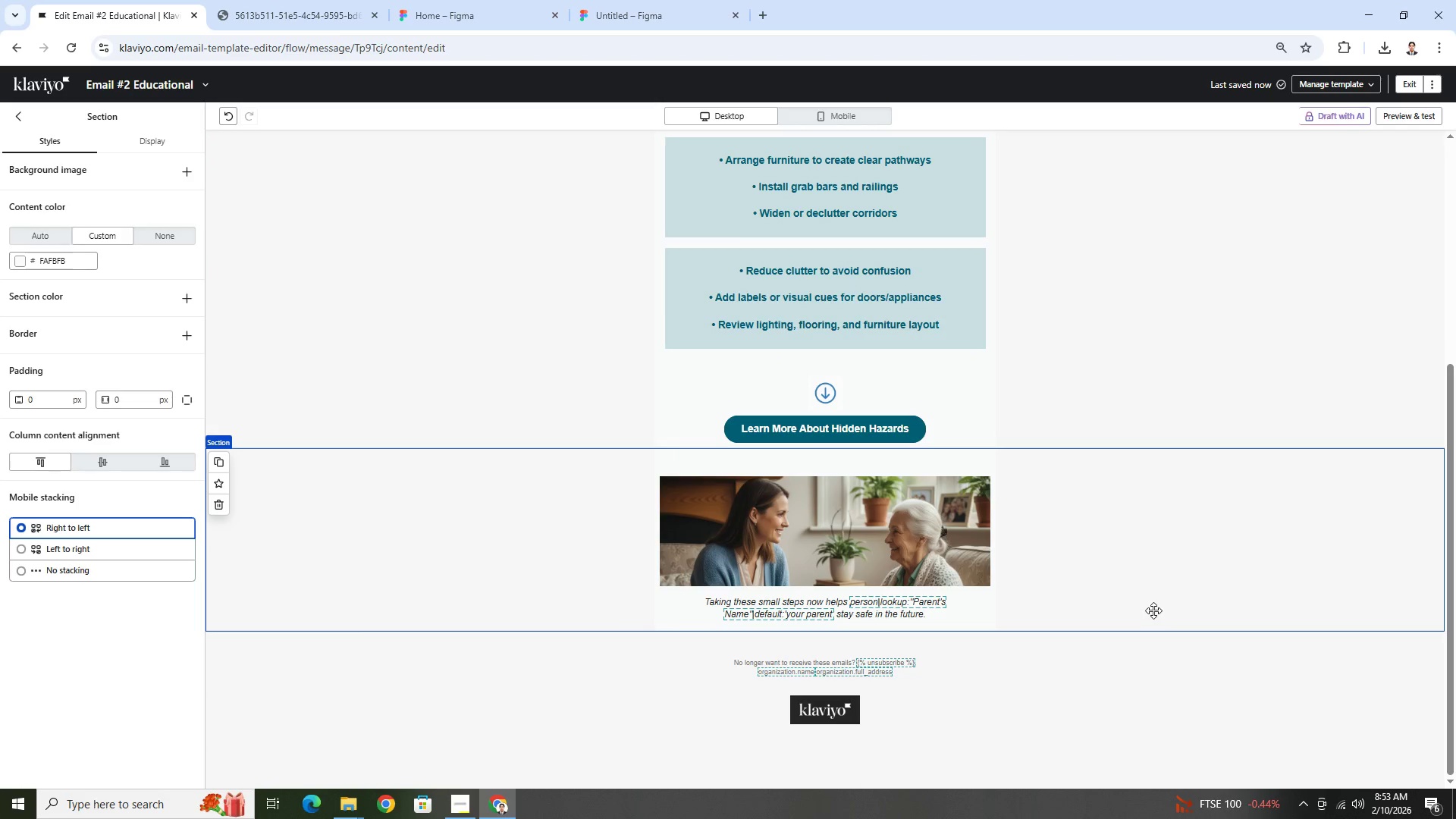 
scroll: coordinate [1146, 601], scroll_direction: up, amount: 7.0
 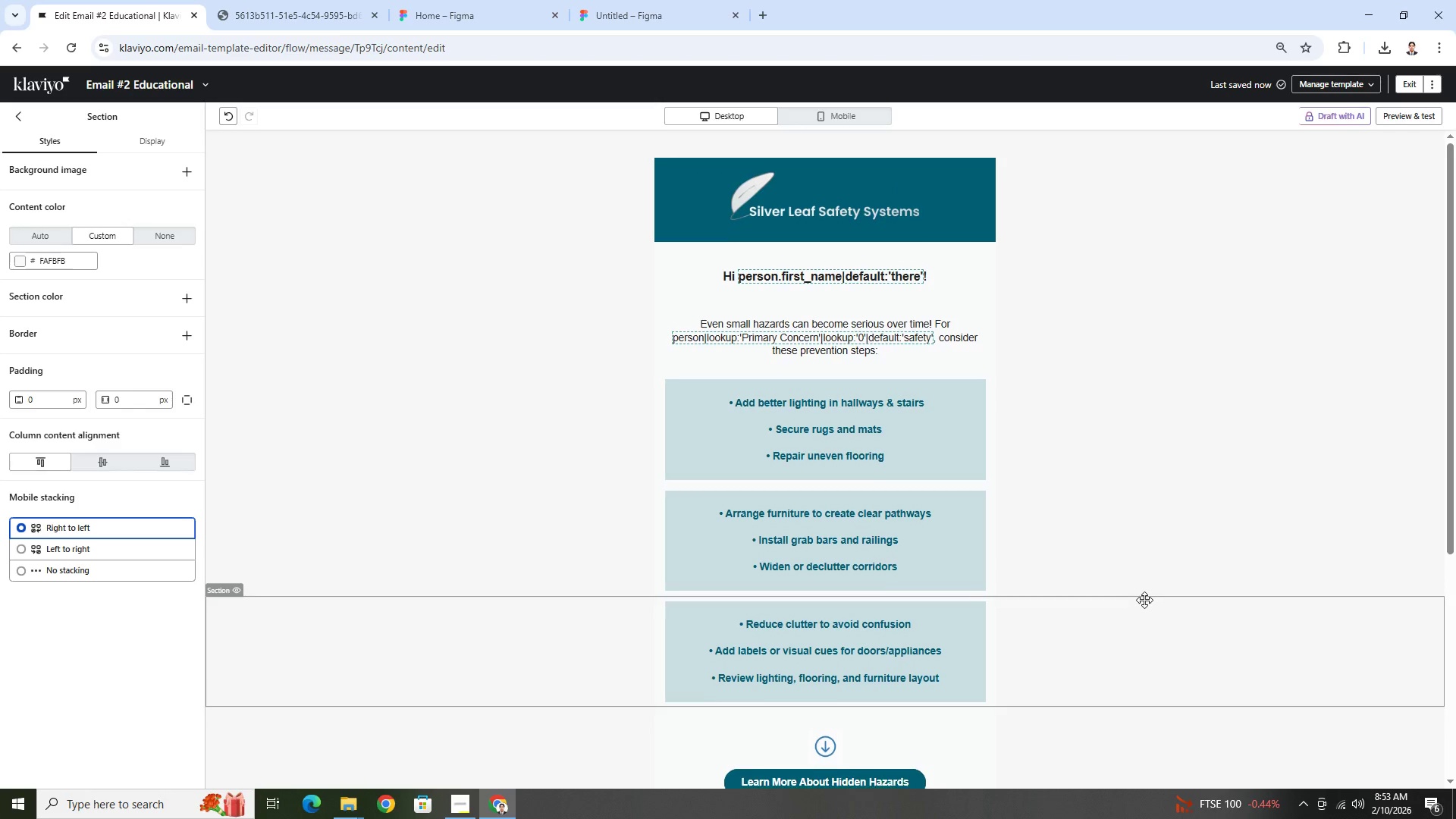 
scroll: coordinate [1144, 599], scroll_direction: down, amount: 3.0
 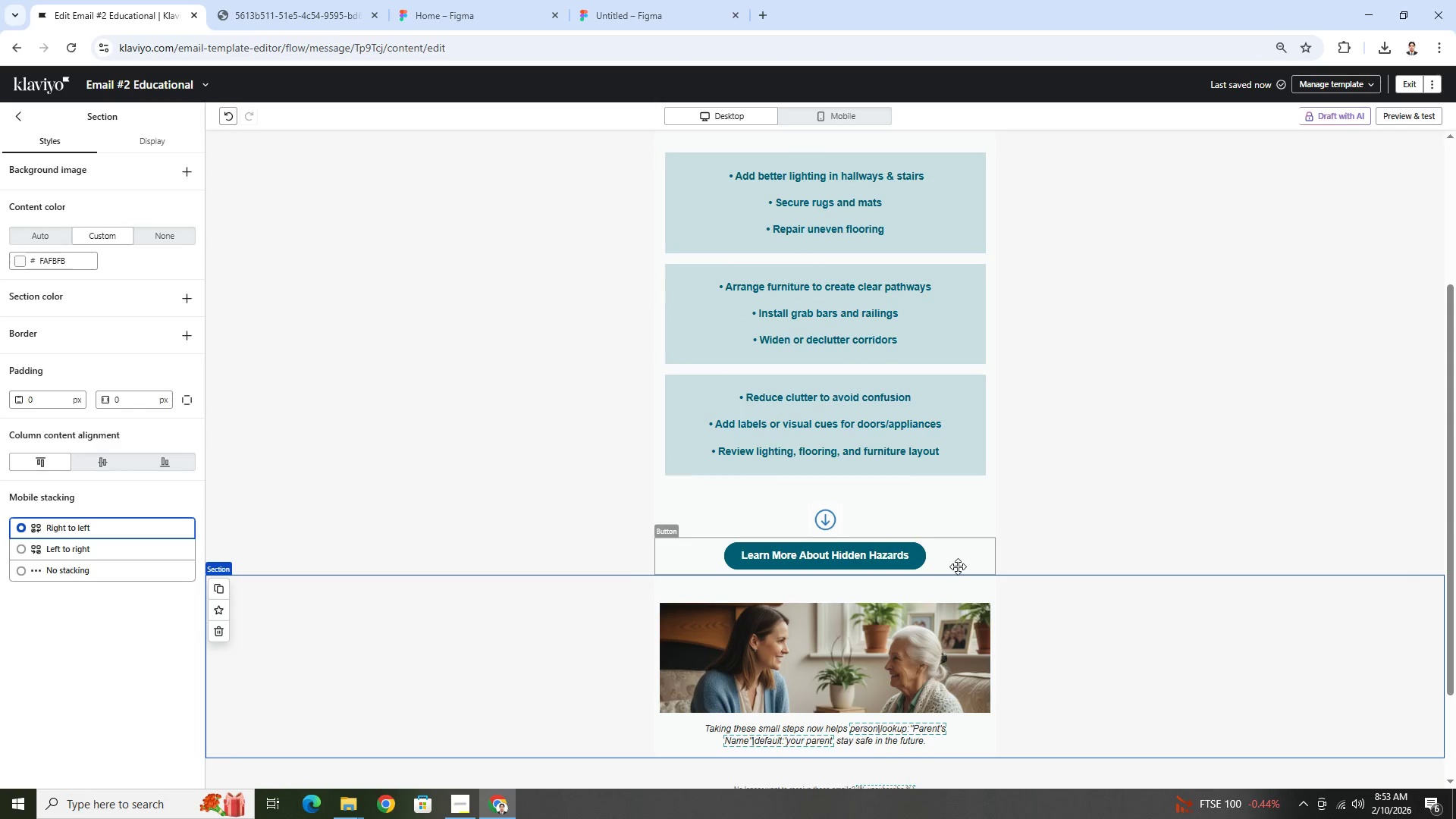 
left_click([958, 566])
 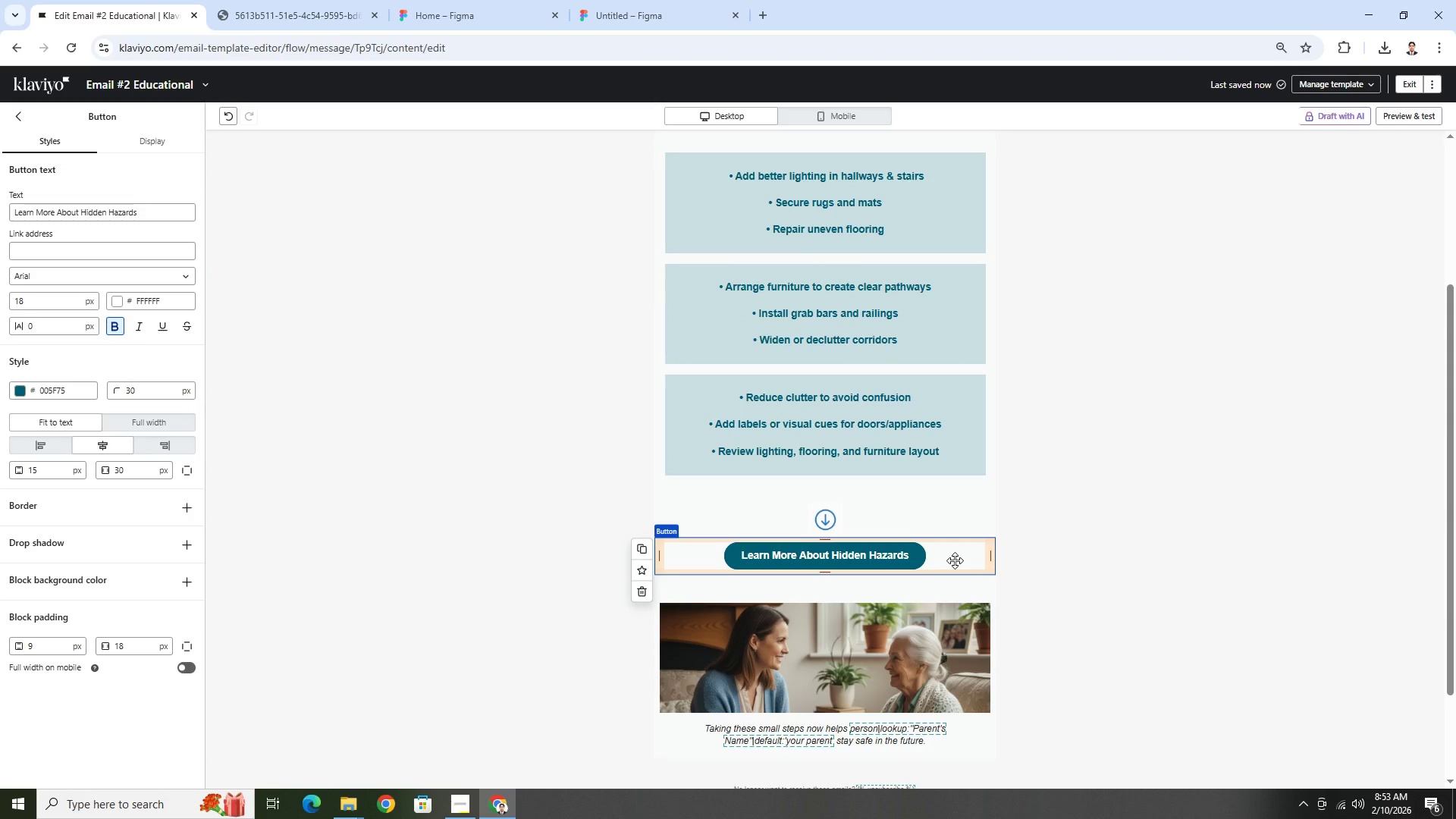 
wait(13.36)
 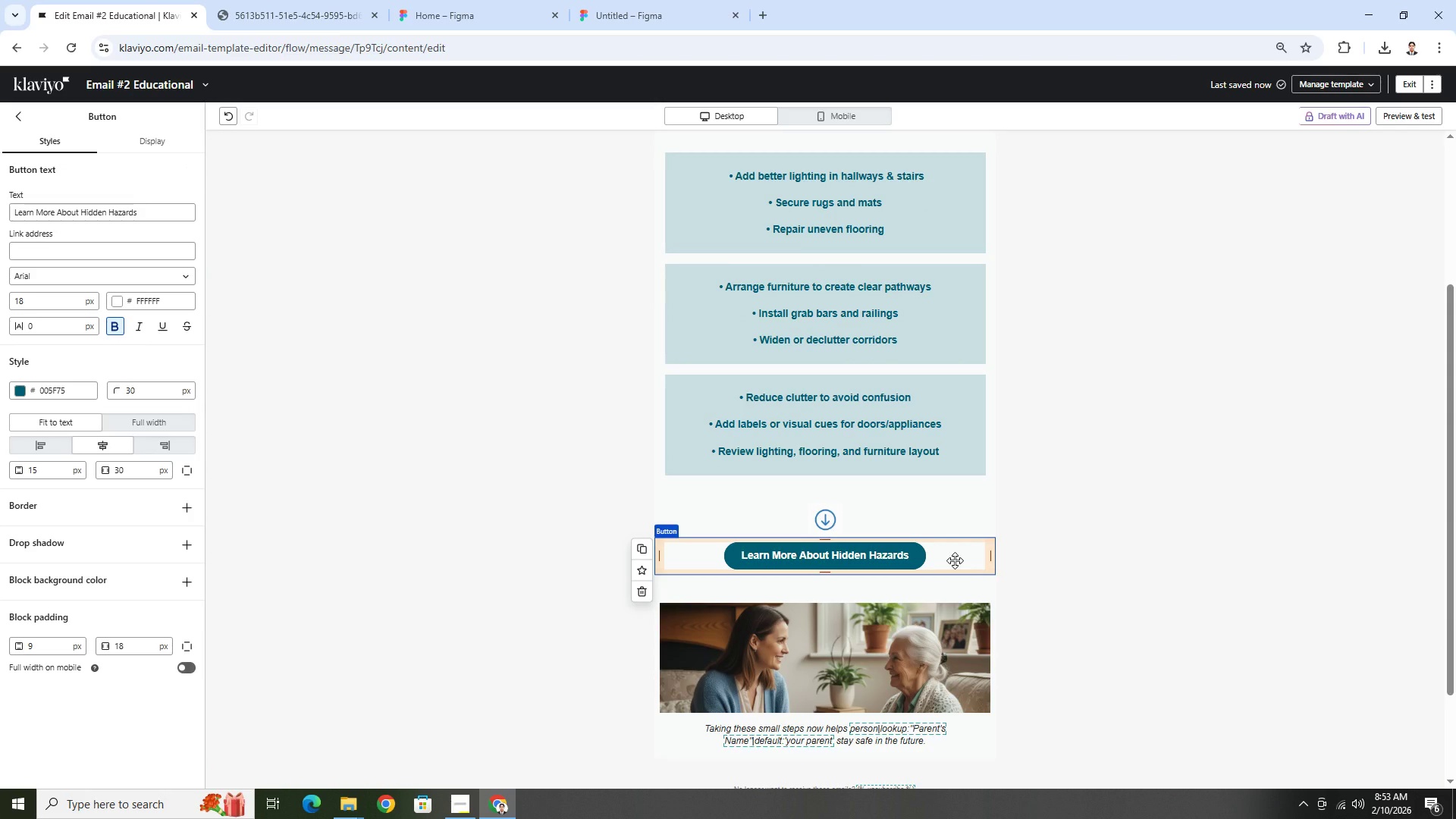 
left_click([1418, 80])
 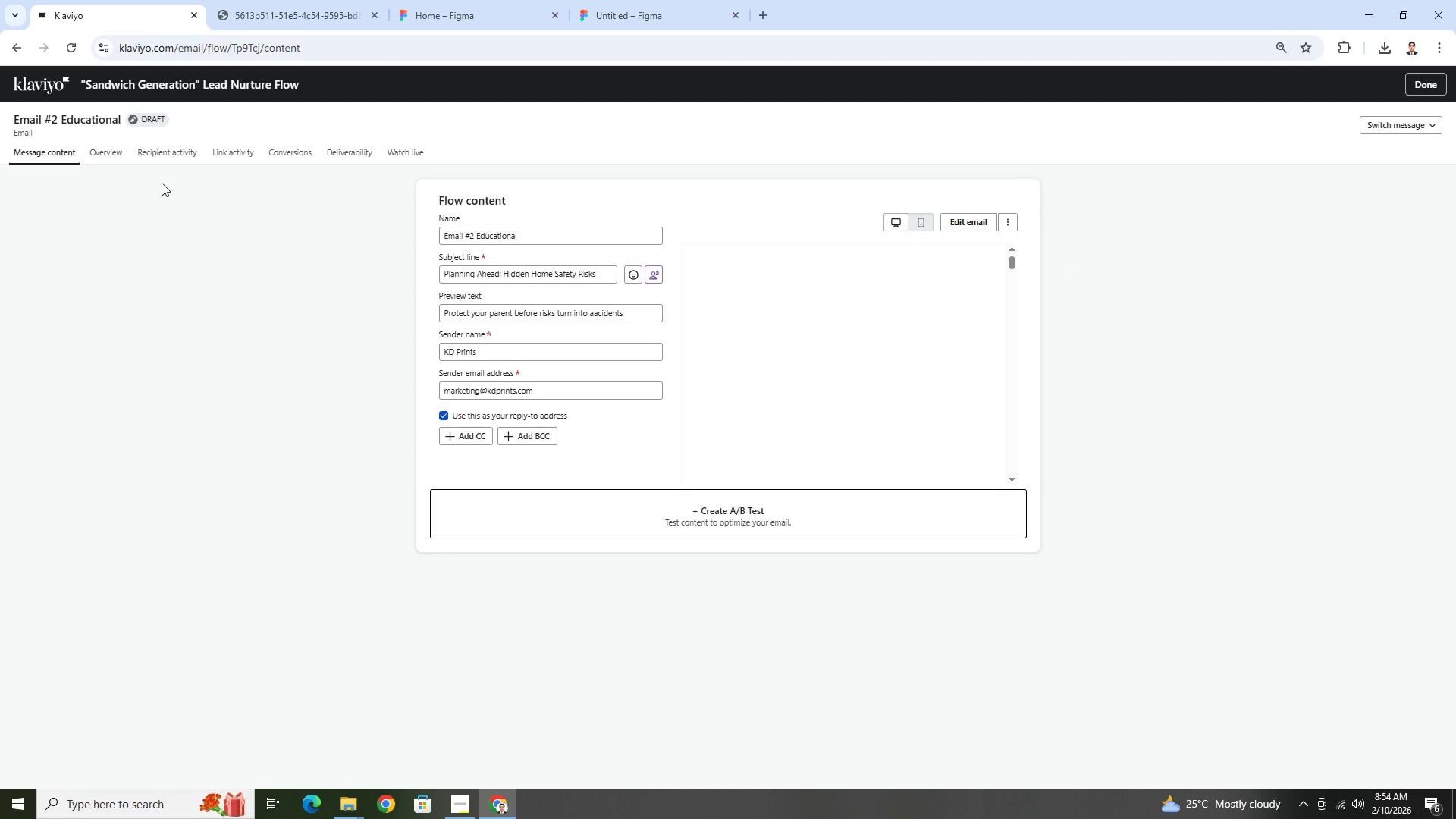 
left_click([1408, 123])
 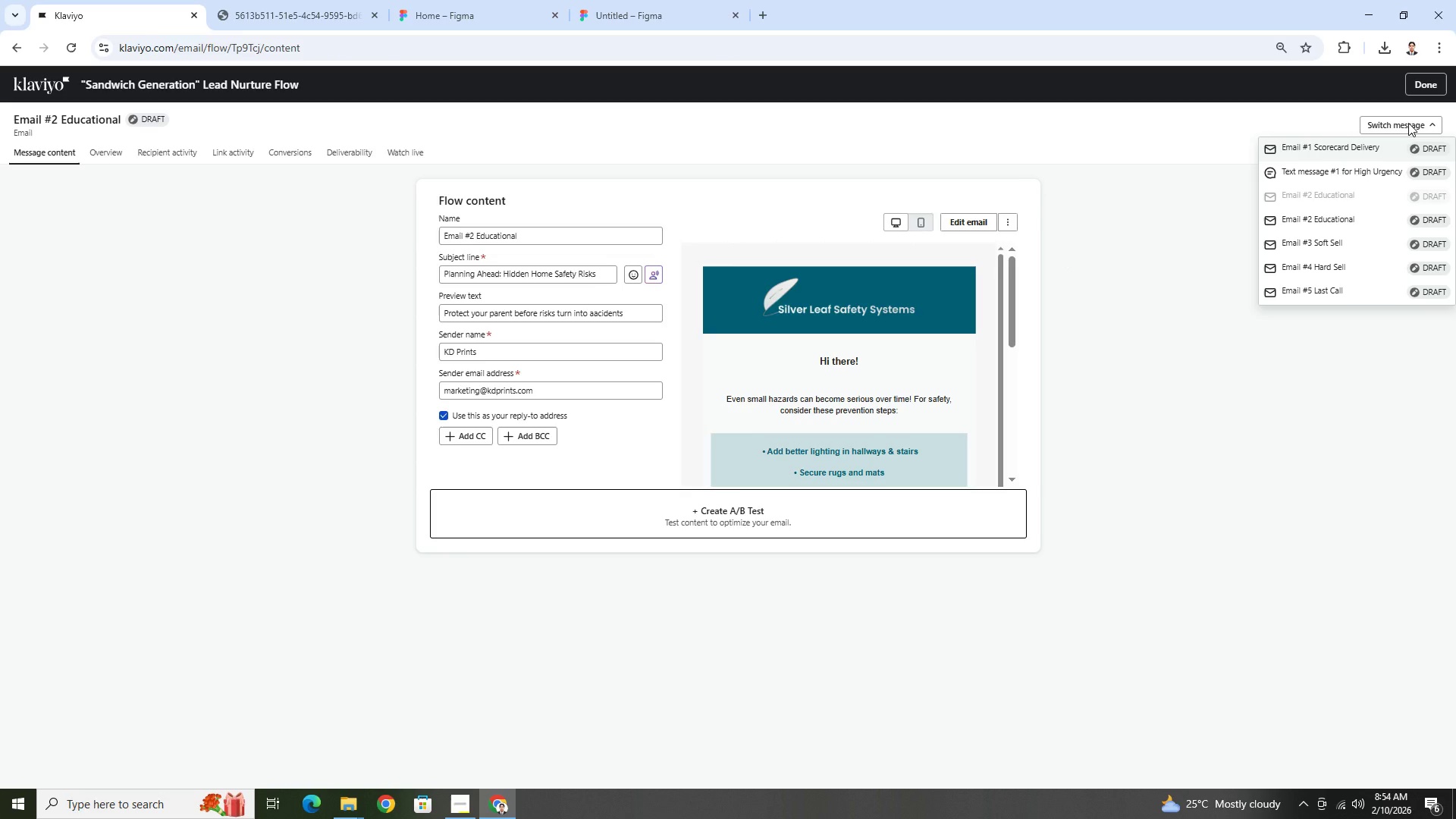 
wait(5.11)
 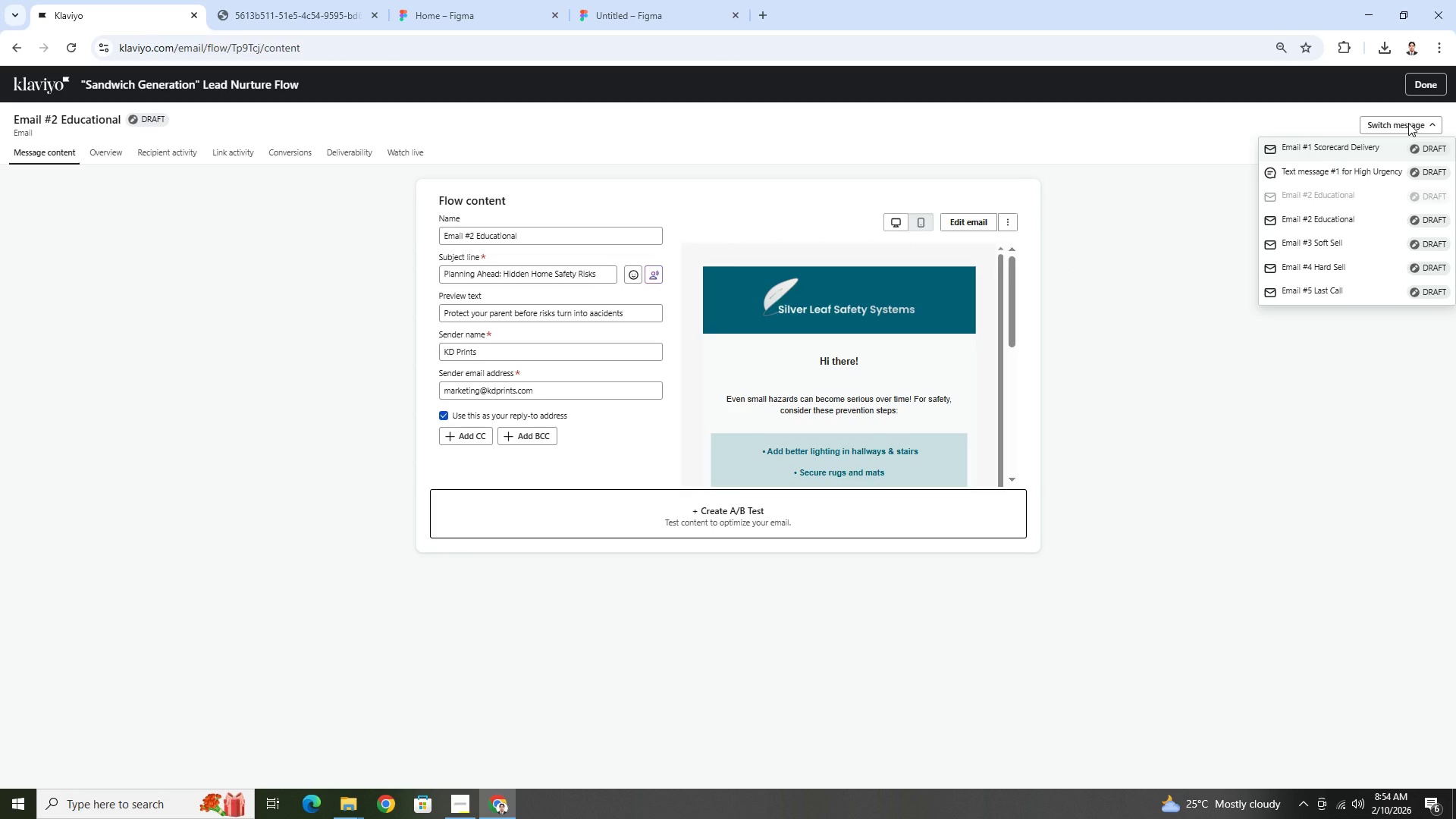 
left_click([535, 228])
 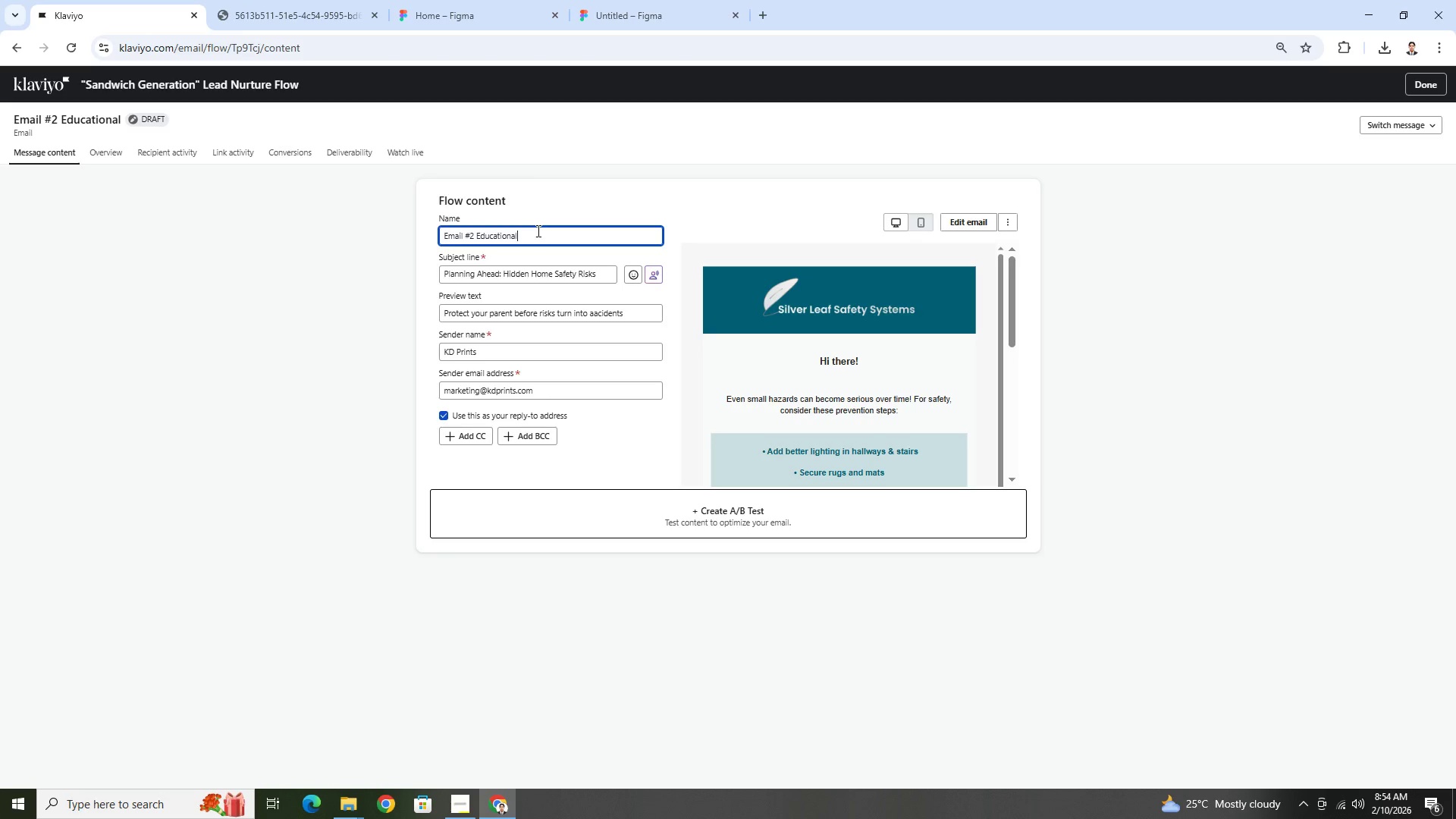 
type( (Pa)
key(Backspace)
type(lanning))
 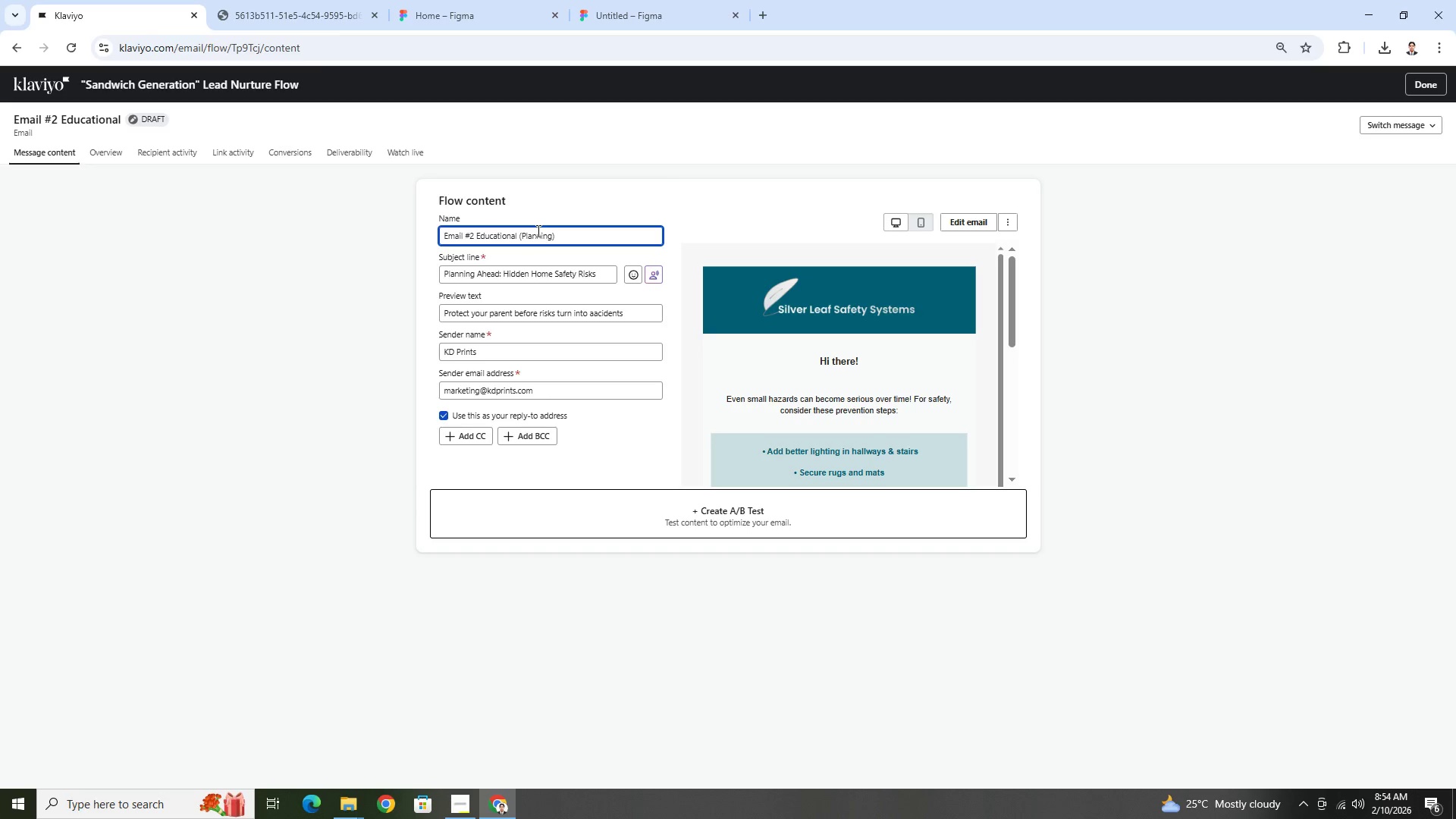 
wait(6.53)
 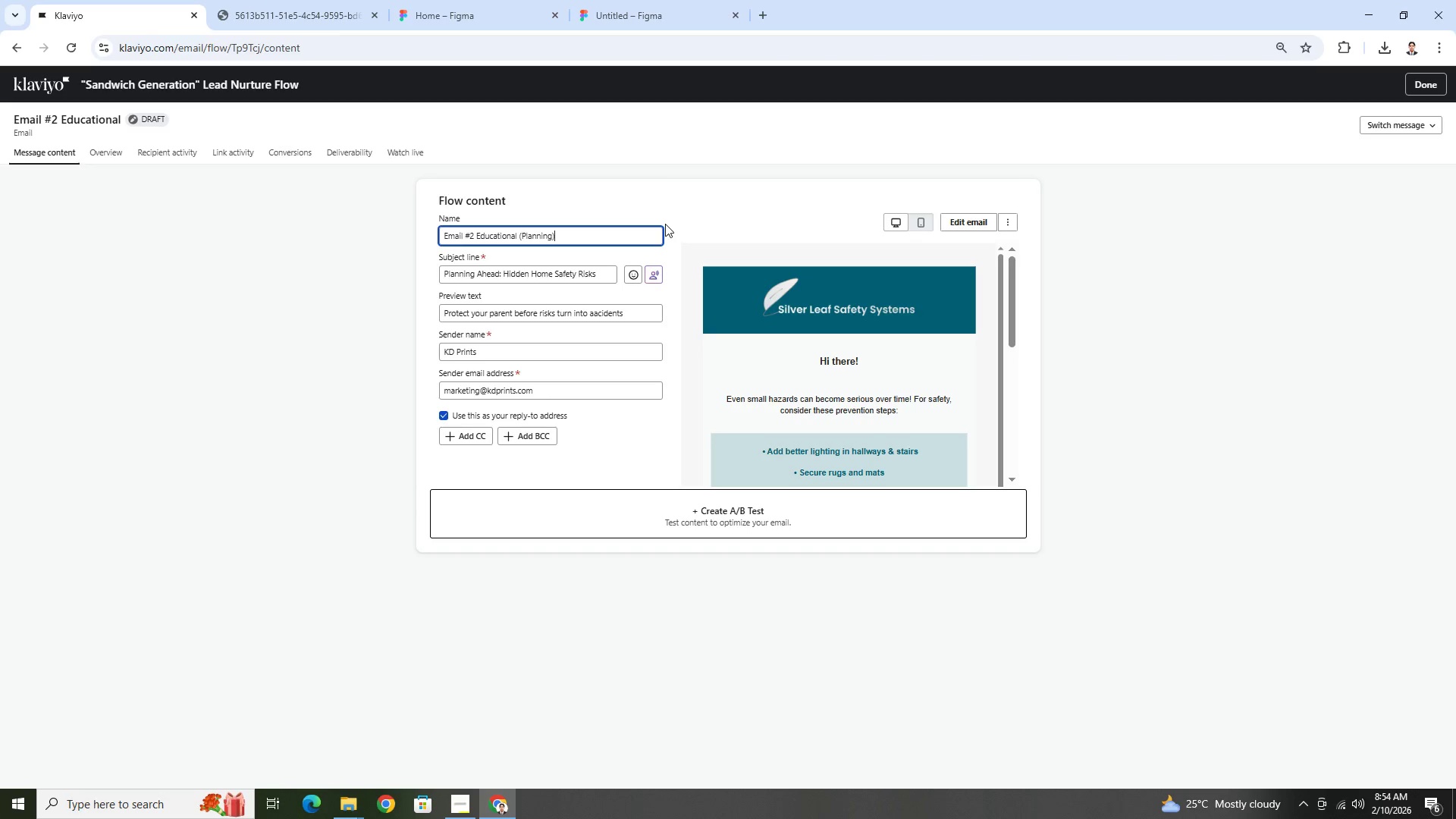 
left_click_drag(start_coordinate=[517, 236], to_coordinate=[588, 240])
 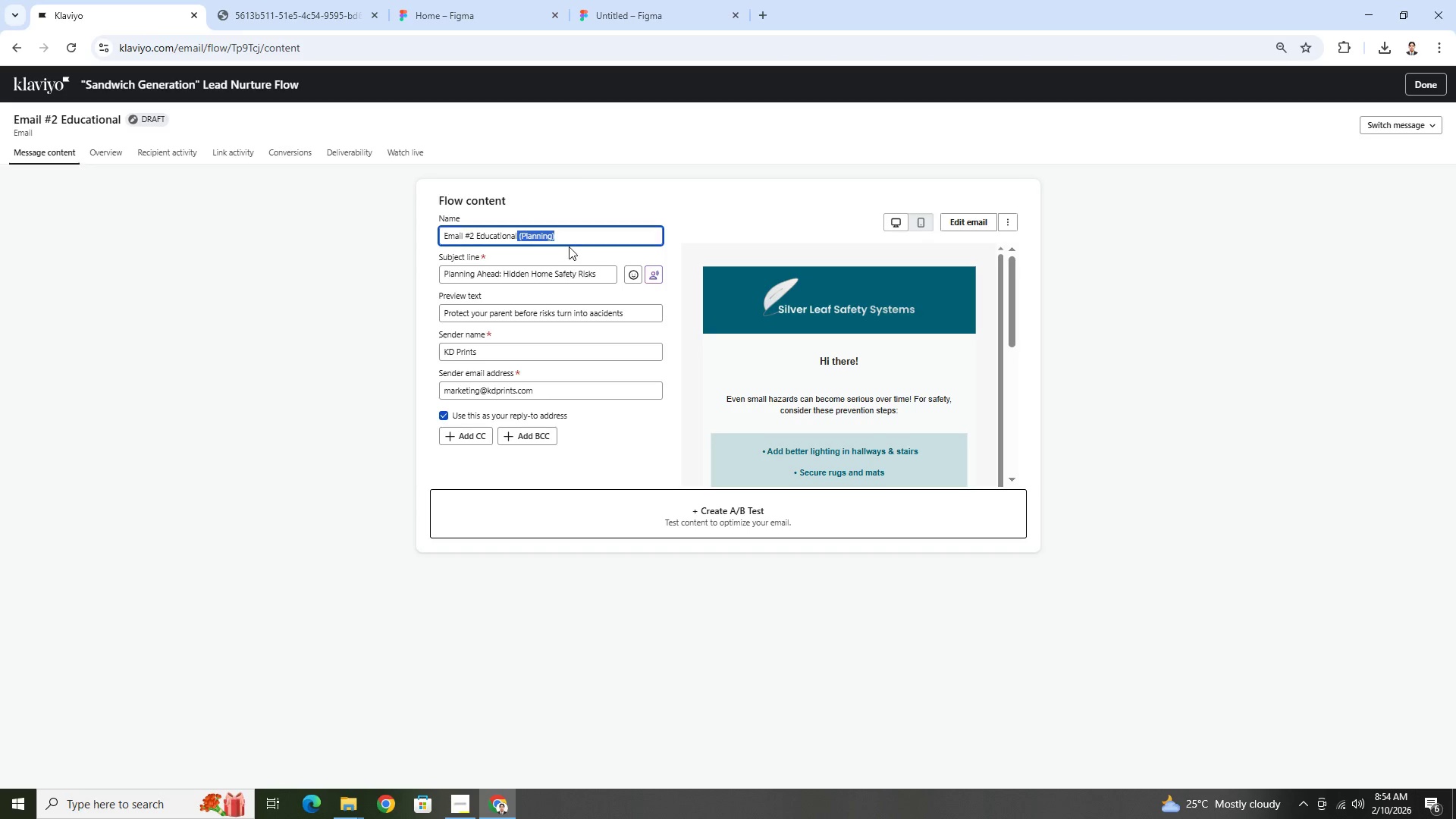 
wait(5.34)
 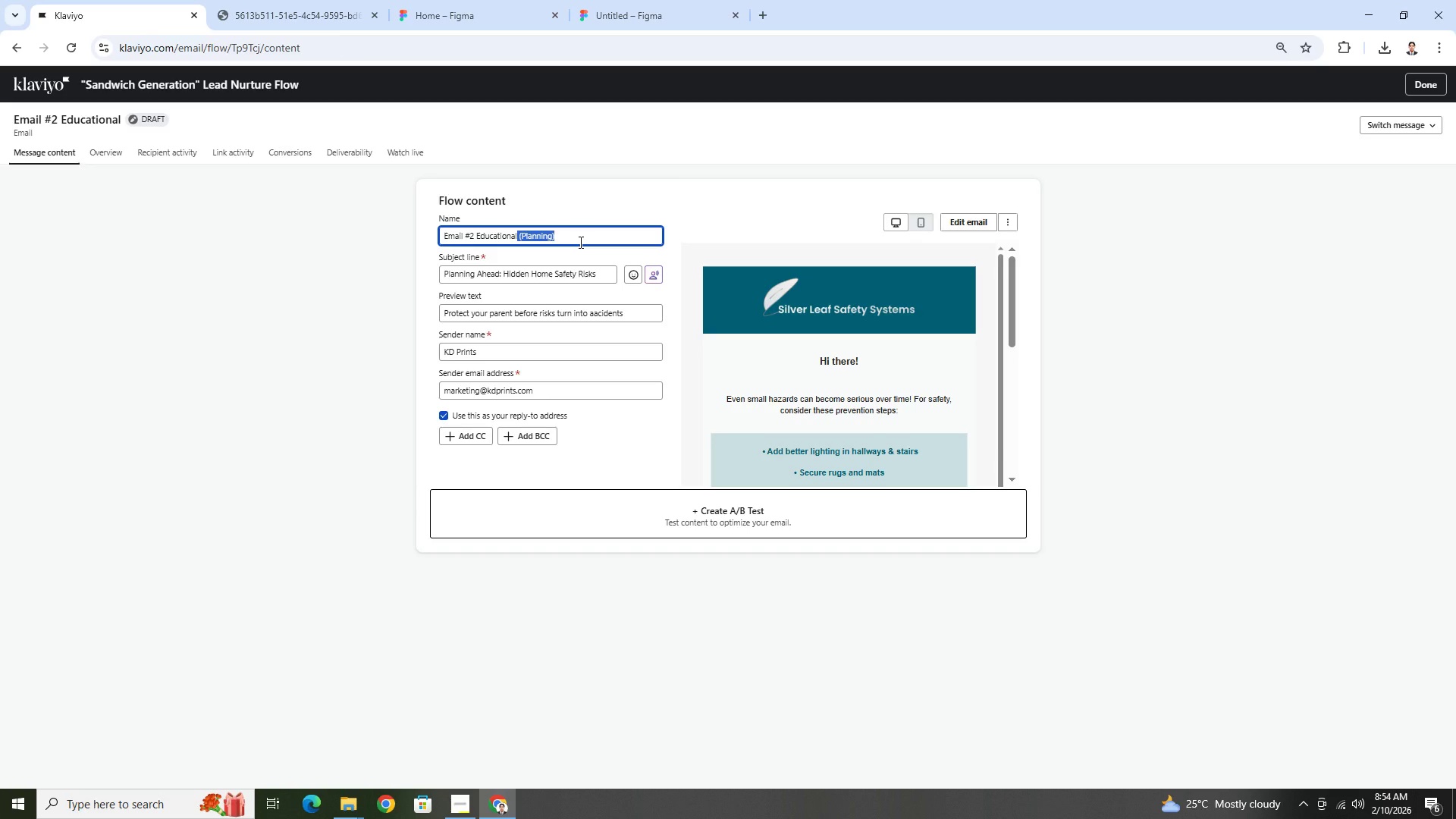 
left_click([587, 241])
 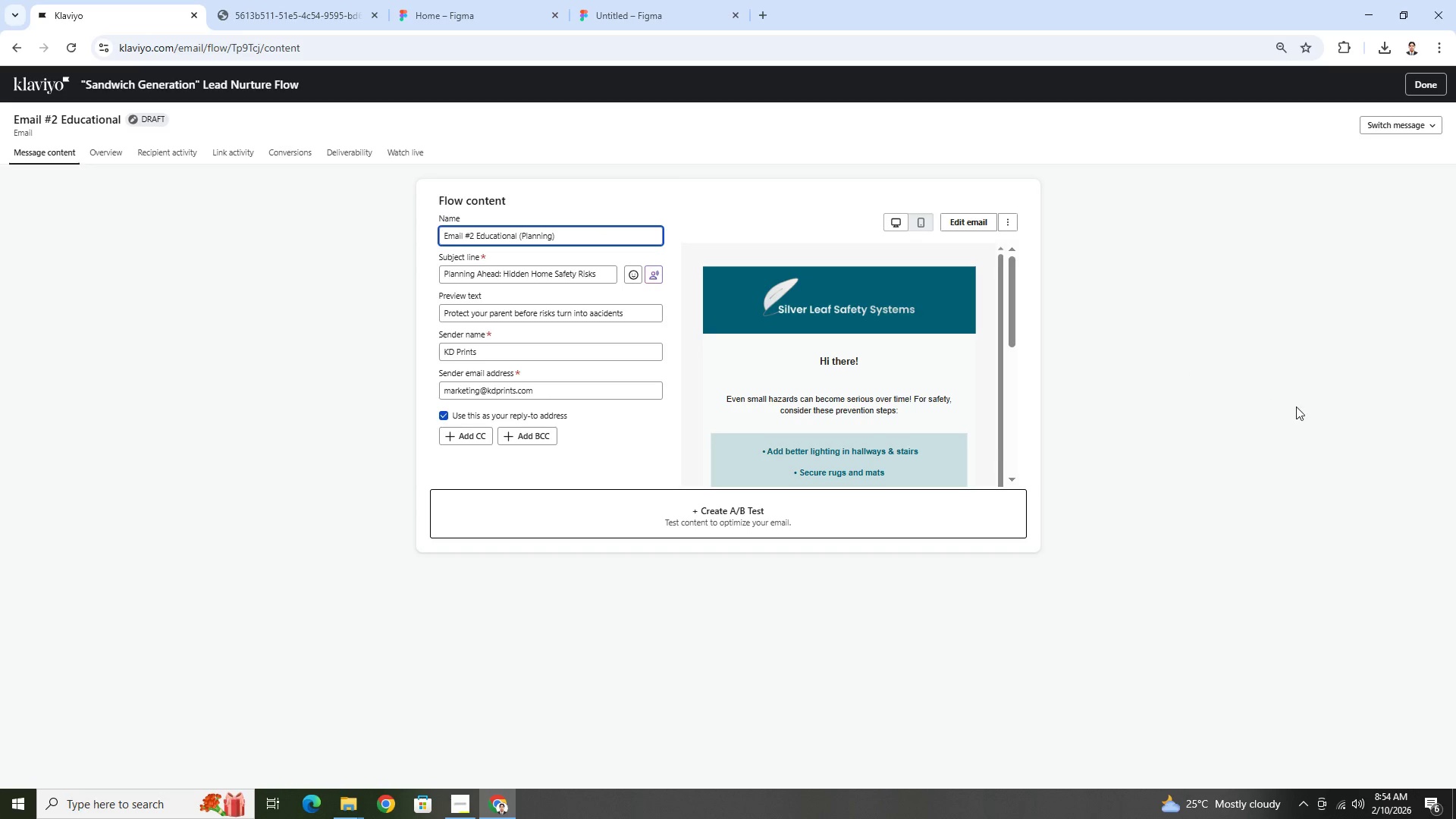 
scroll: coordinate [907, 381], scroll_direction: down, amount: 8.0
 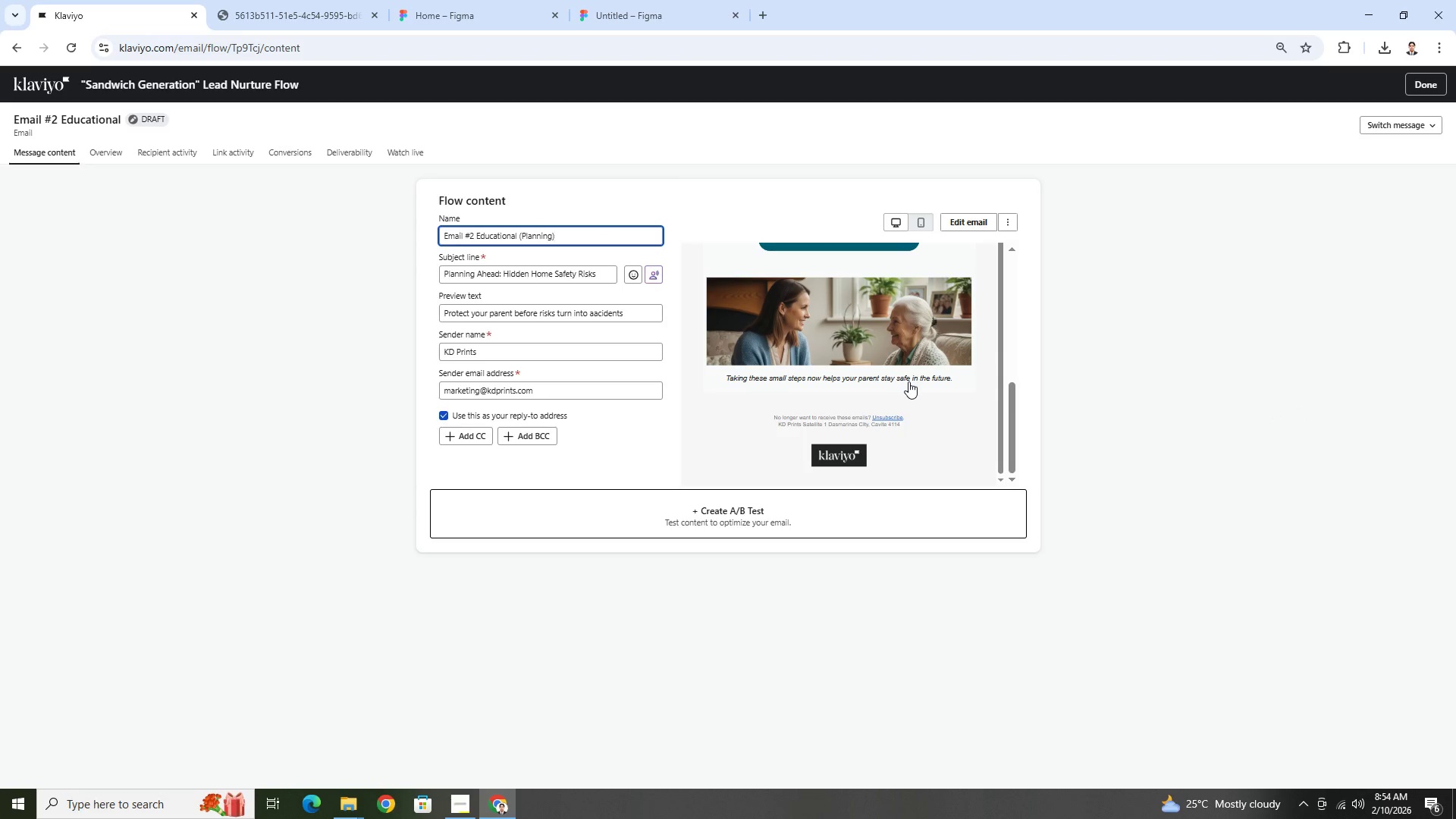 
scroll: coordinate [909, 382], scroll_direction: up, amount: 6.0
 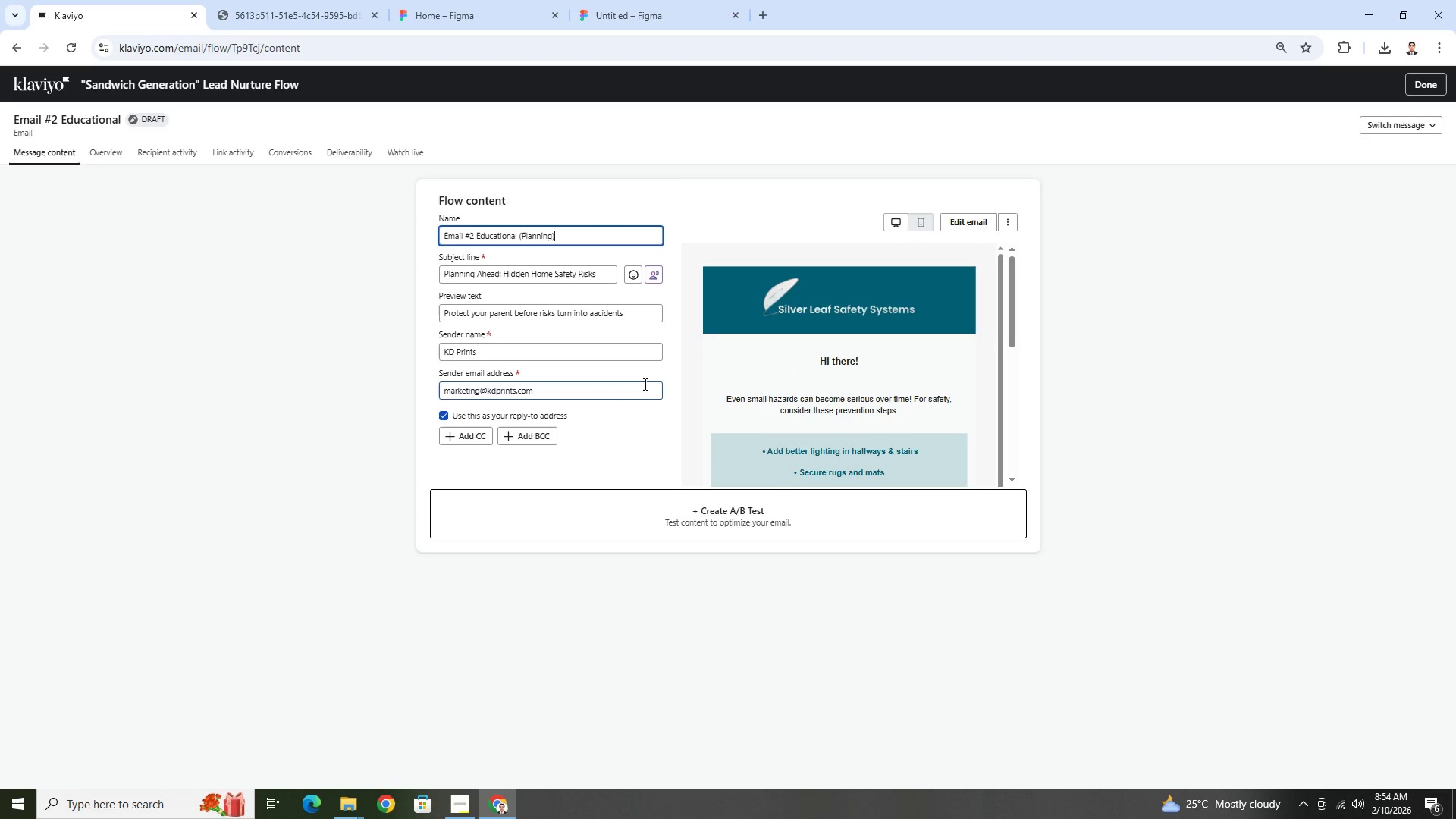 
scroll: coordinate [885, 378], scroll_direction: down, amount: 2.0
 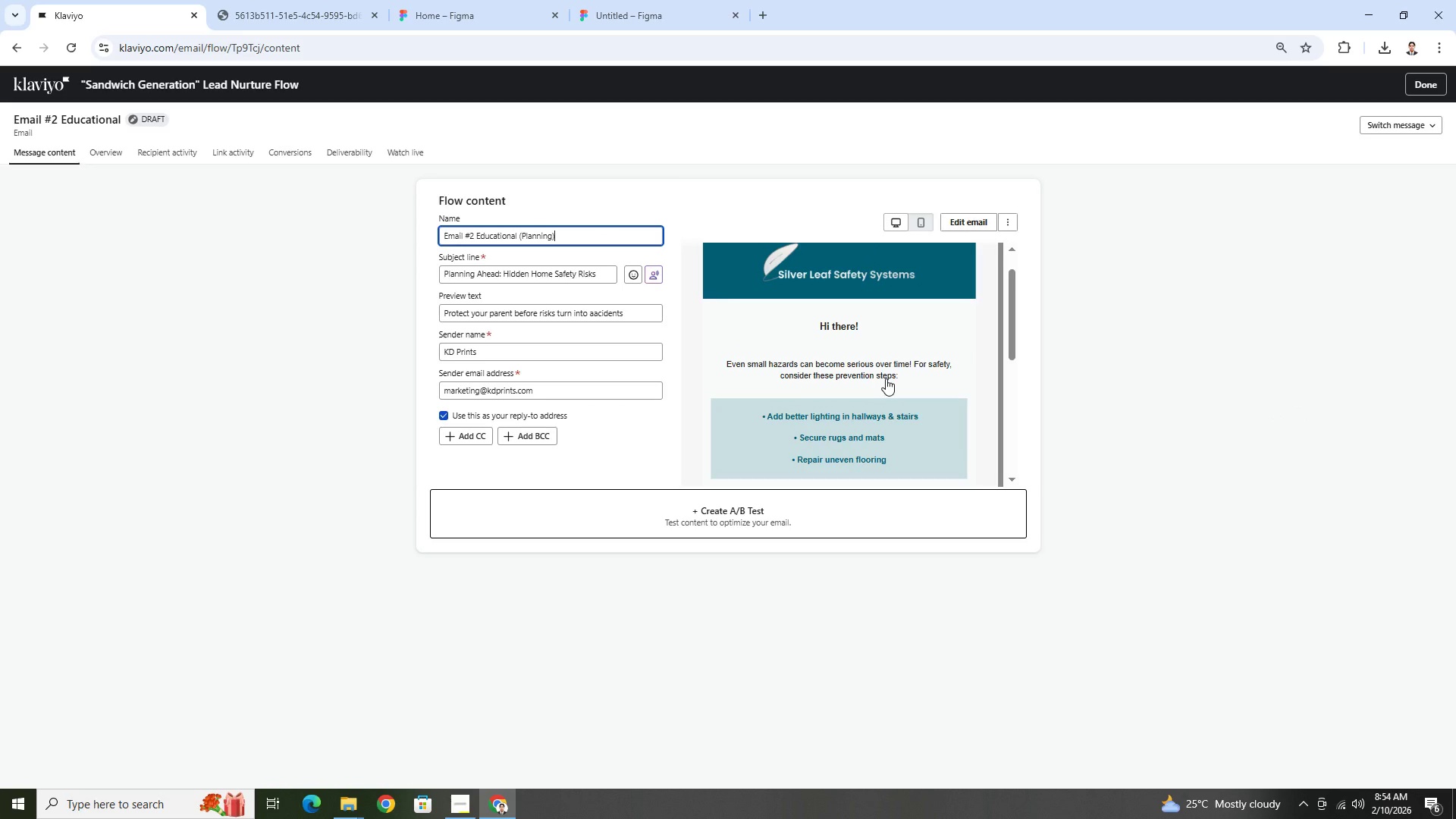 
scroll: coordinate [886, 378], scroll_direction: up, amount: 2.0
 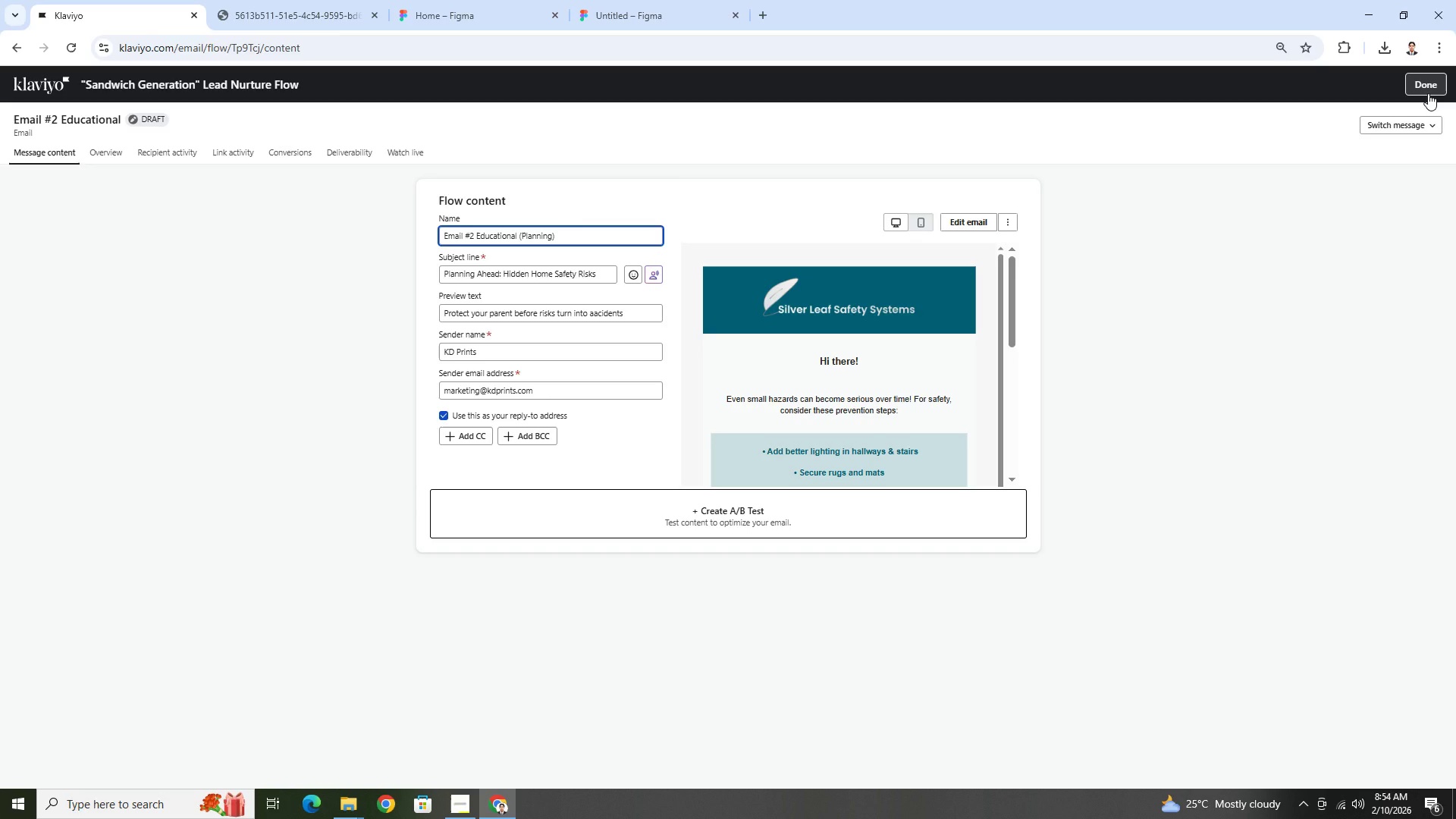 
wait(7.09)
 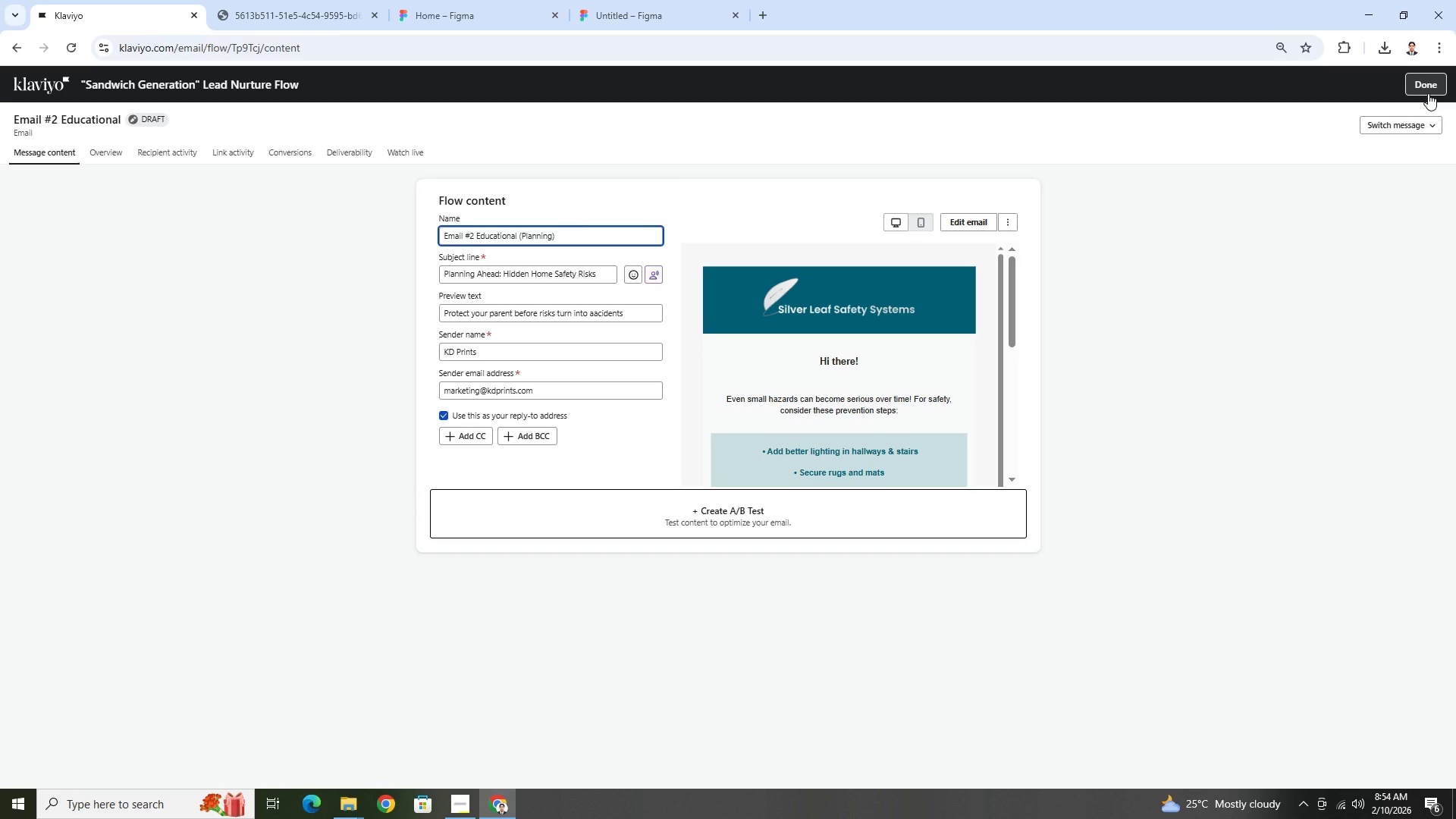 
scroll: coordinate [945, 410], scroll_direction: down, amount: 8.0
 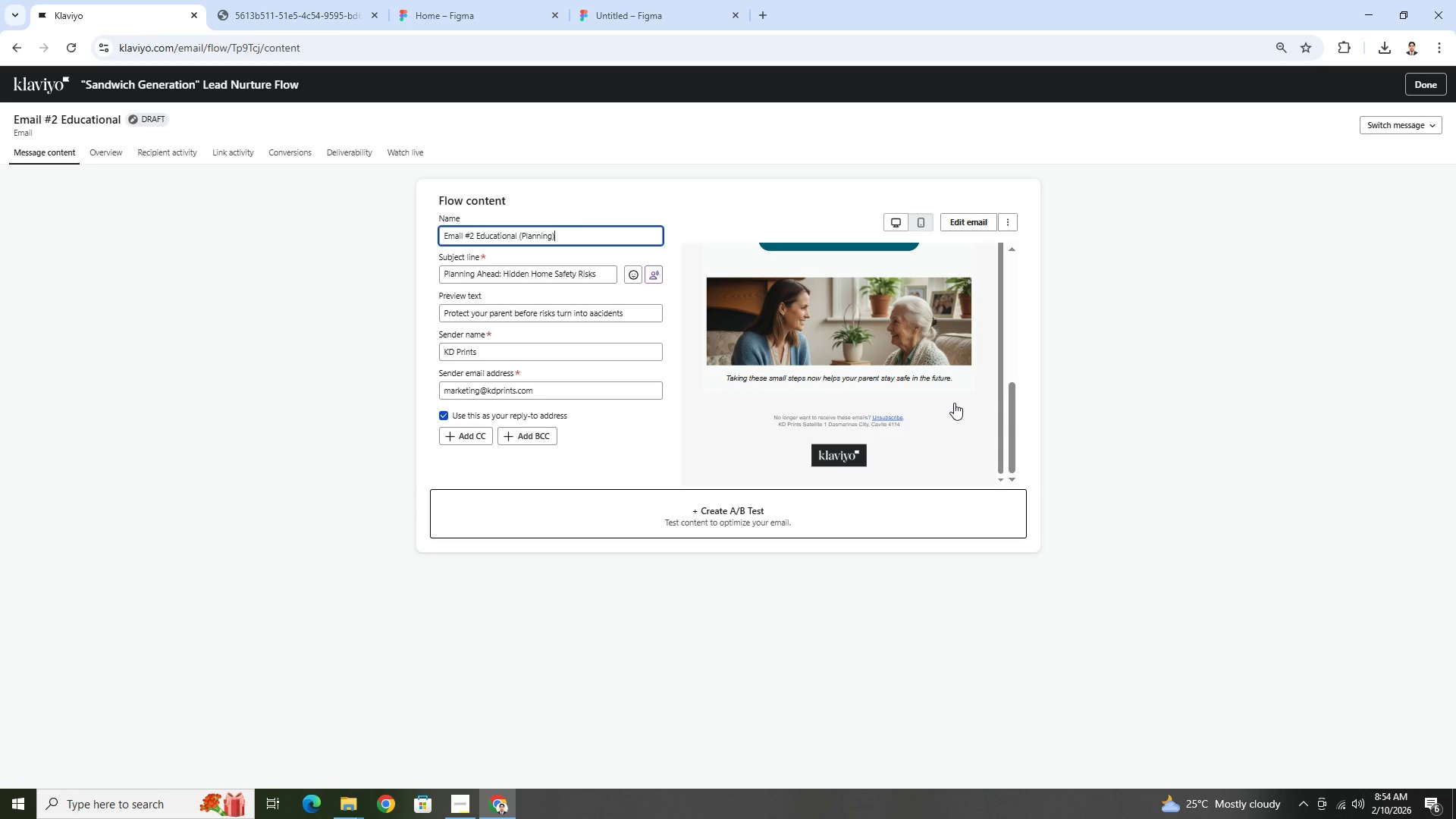 
scroll: coordinate [962, 401], scroll_direction: up, amount: 10.0
 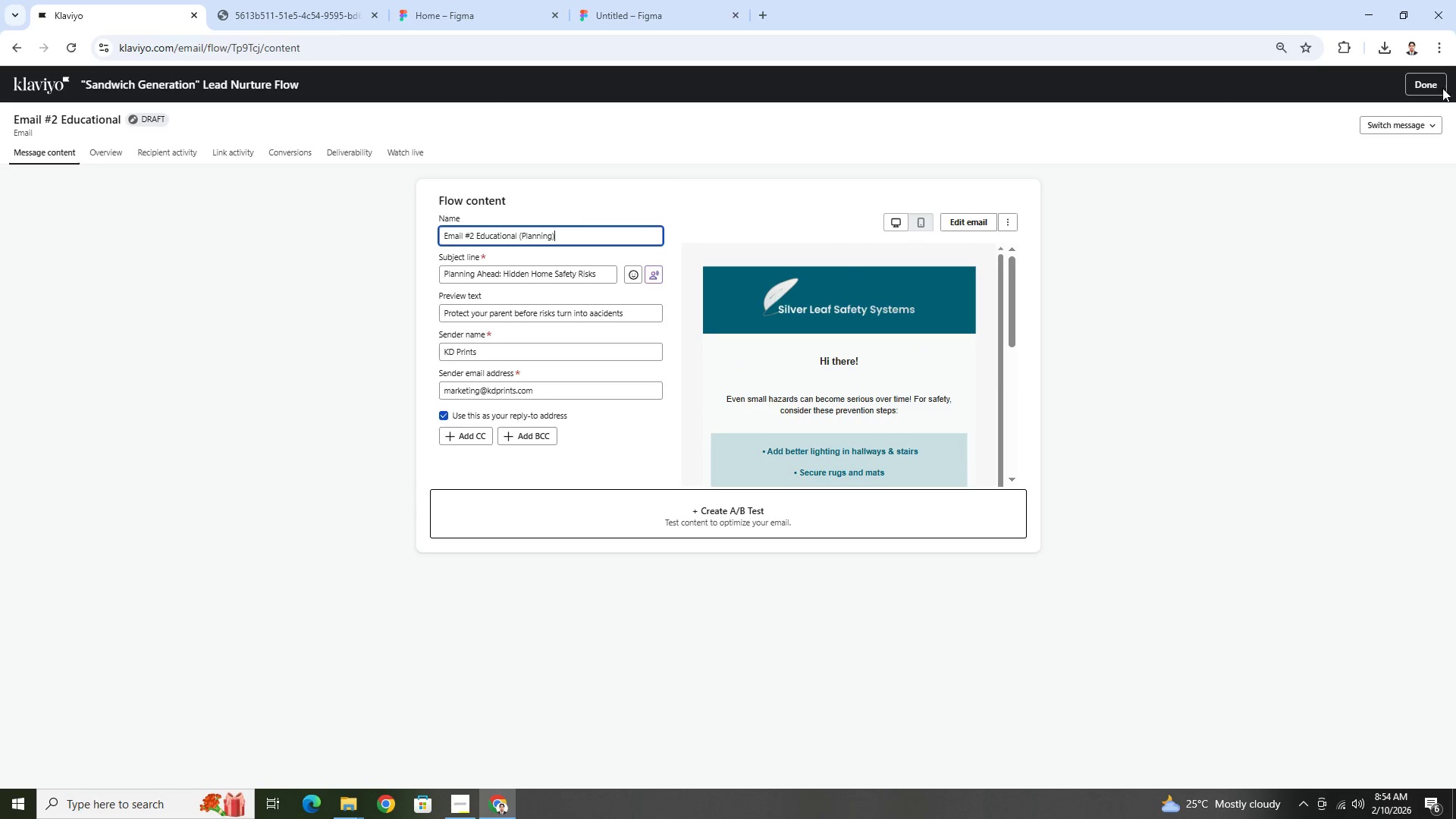 
left_click([1432, 86])
 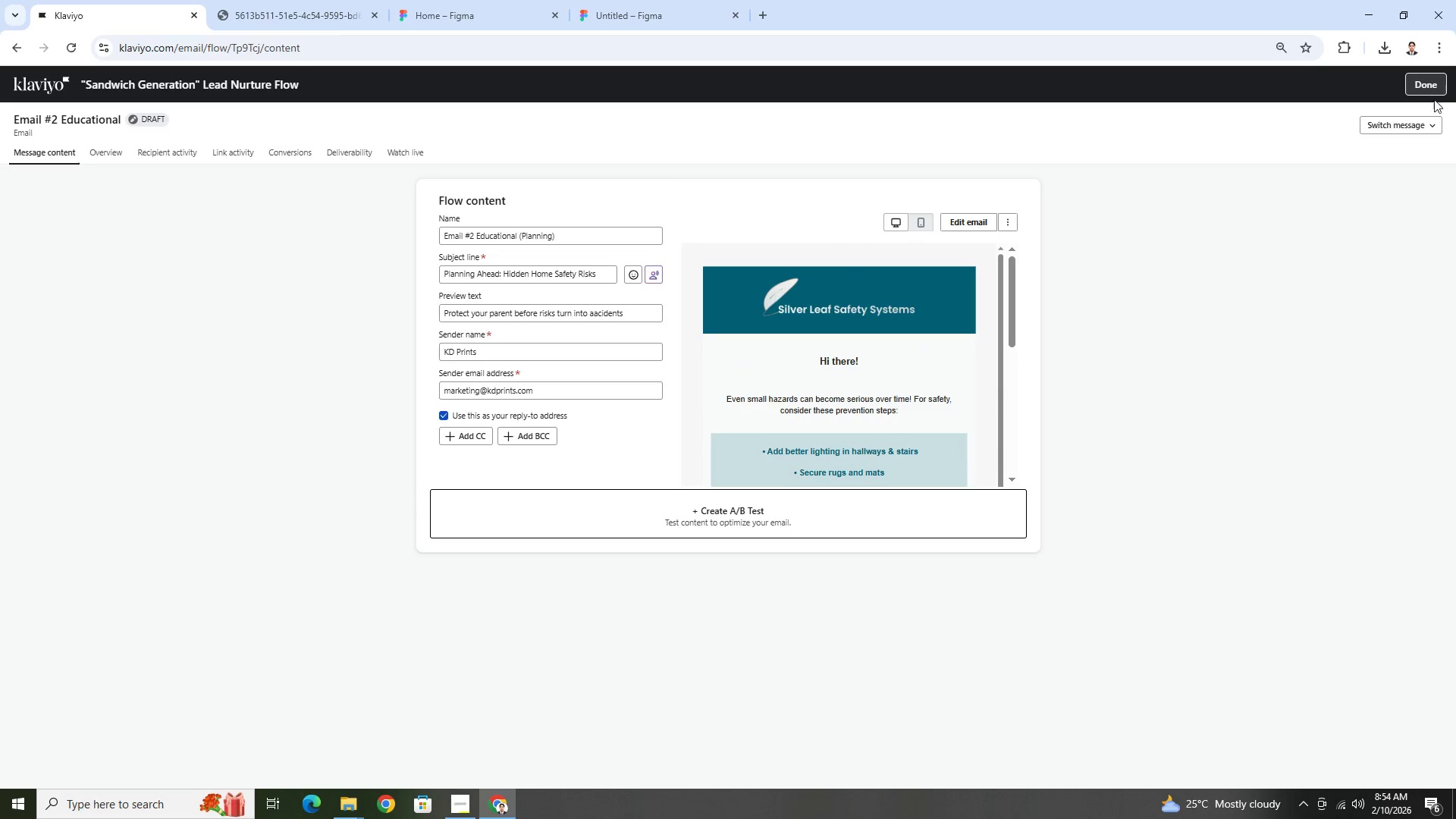 
mouse_move([1429, 177])
 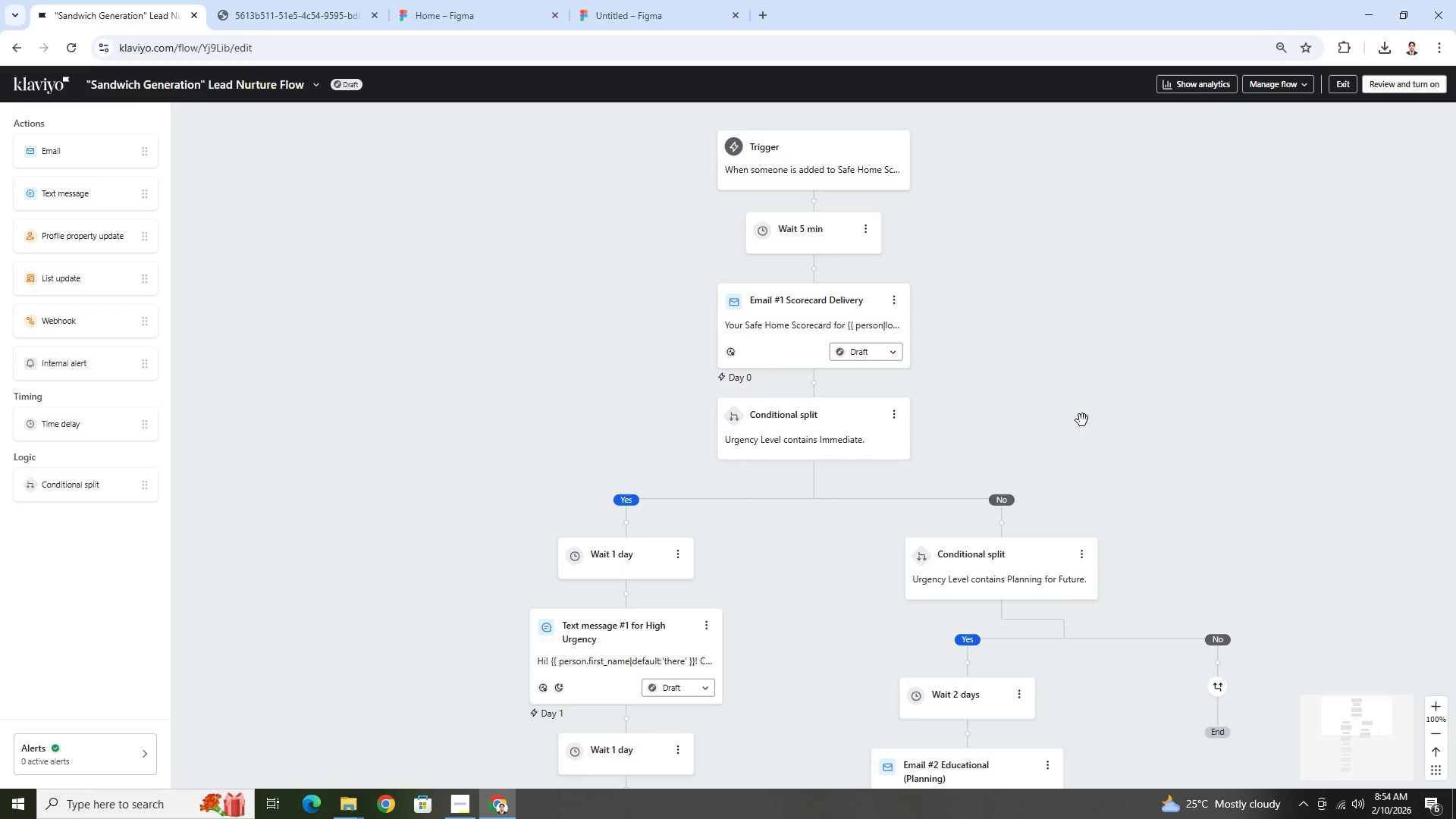 
scroll: coordinate [1106, 413], scroll_direction: none, amount: 0.0